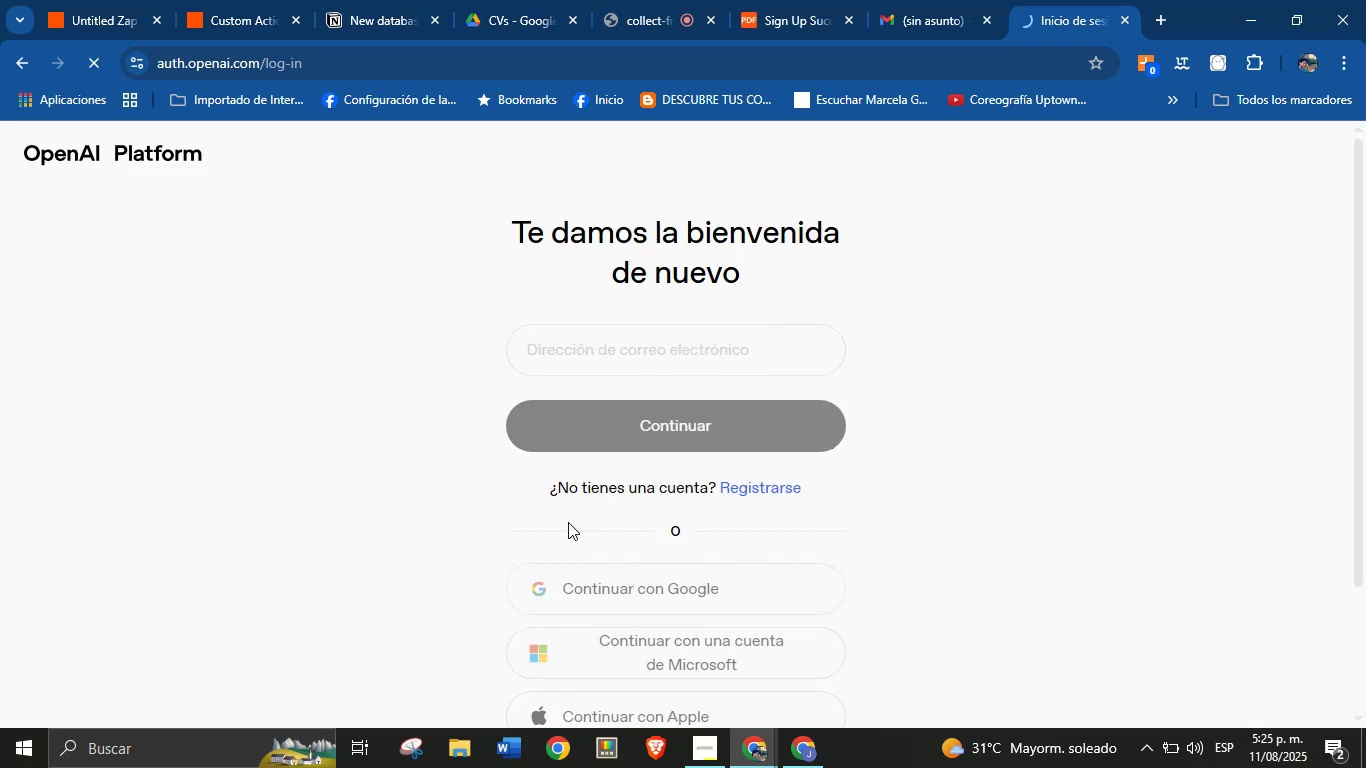 
left_click([768, 307])
 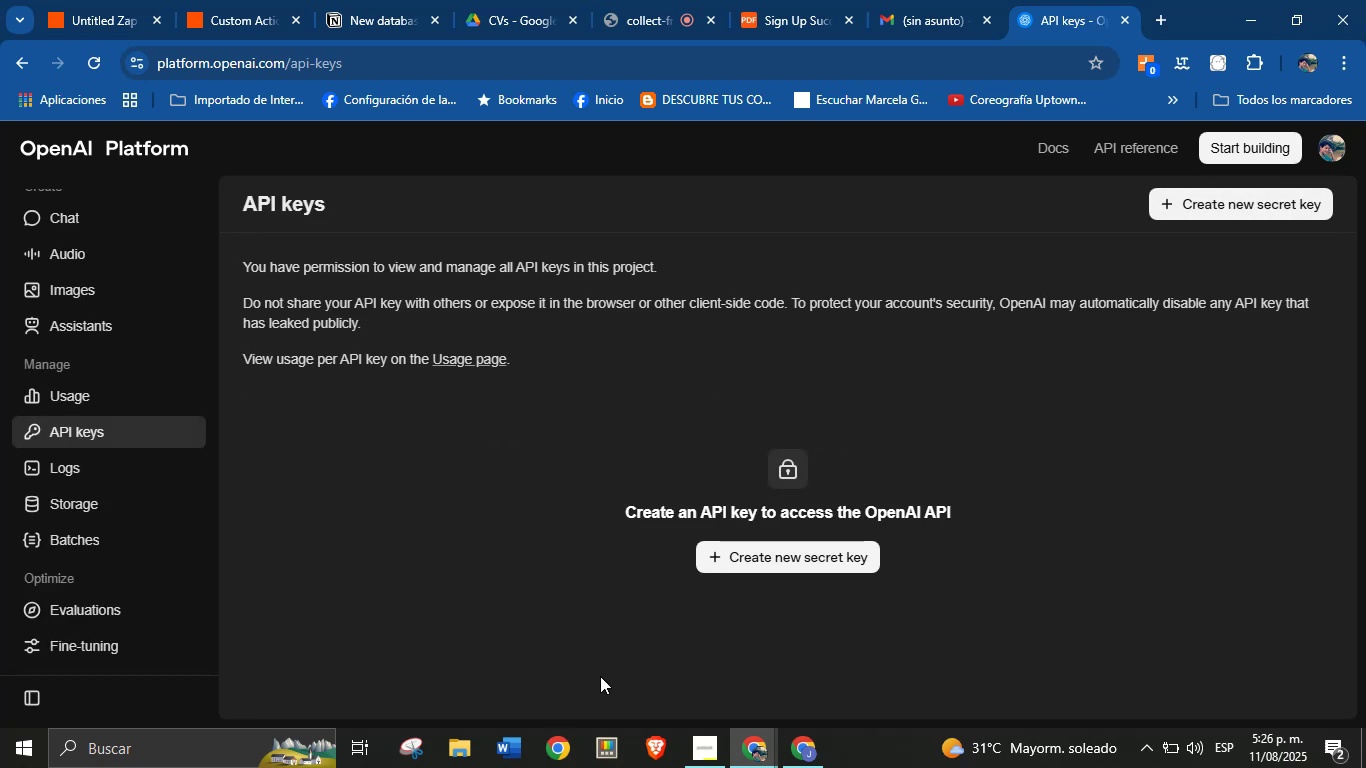 
wait(23.58)
 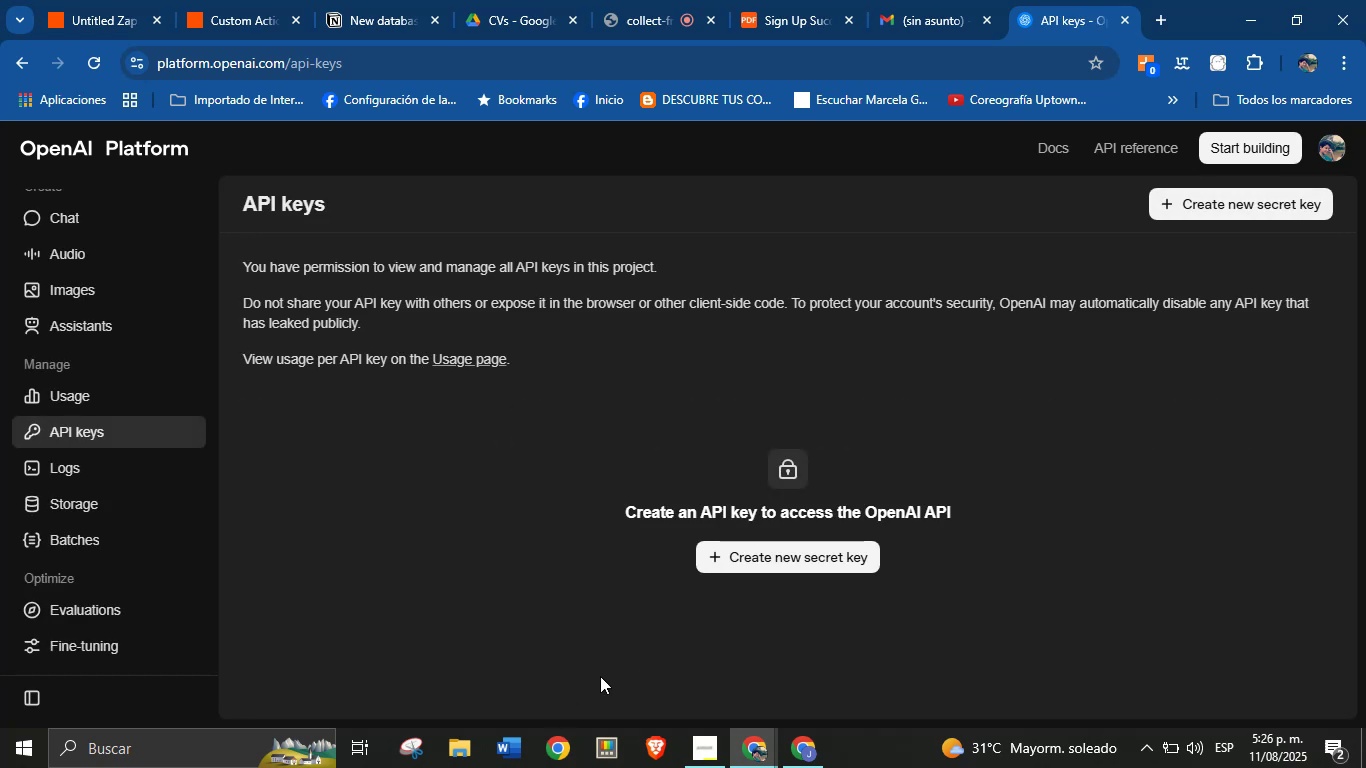 
left_click([759, 749])
 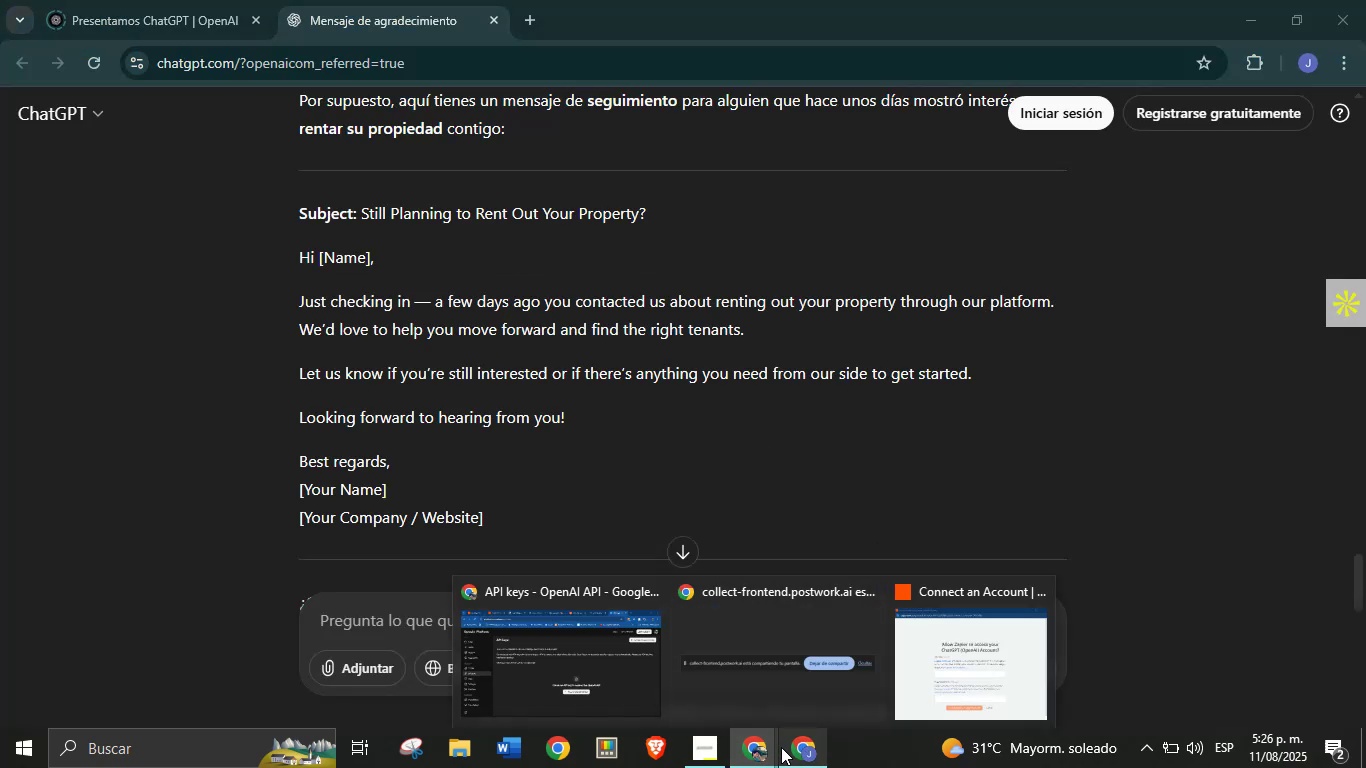 
left_click([809, 749])
 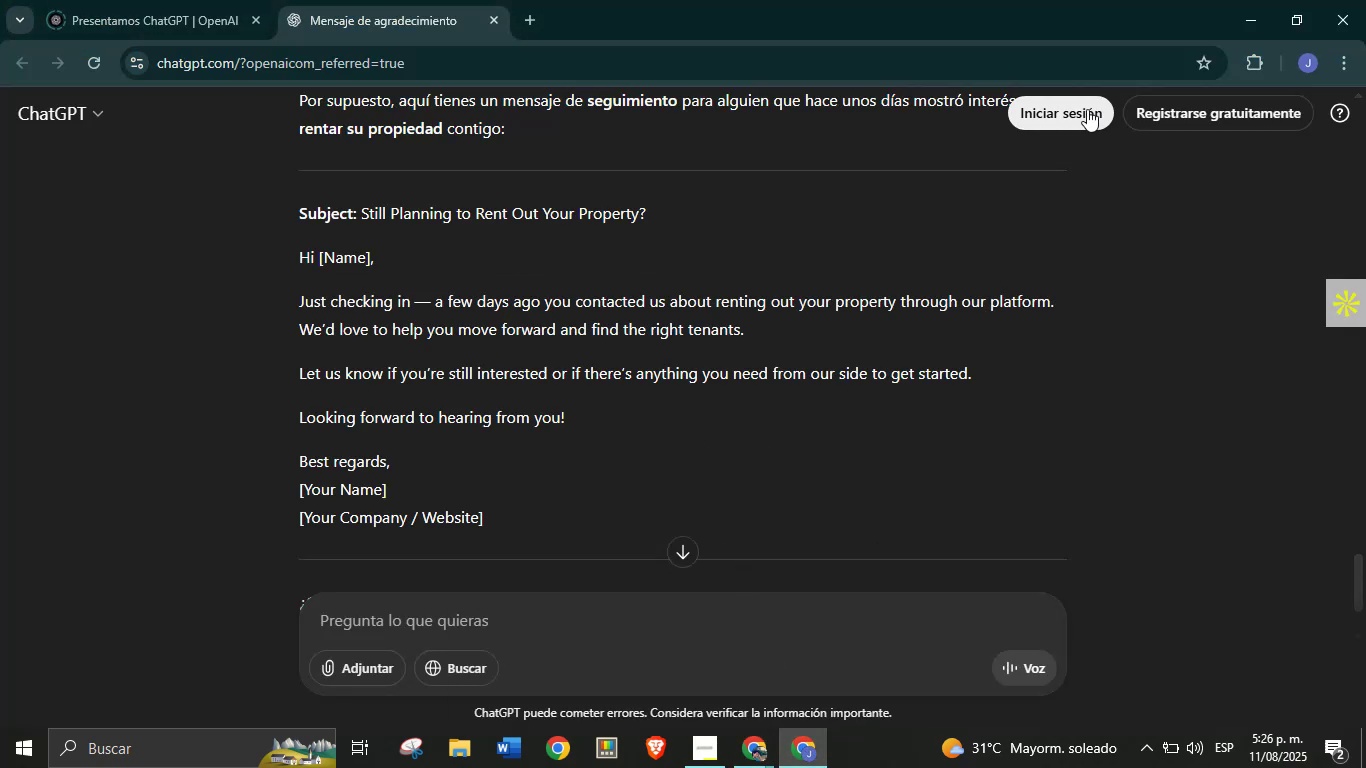 
left_click([1186, 117])
 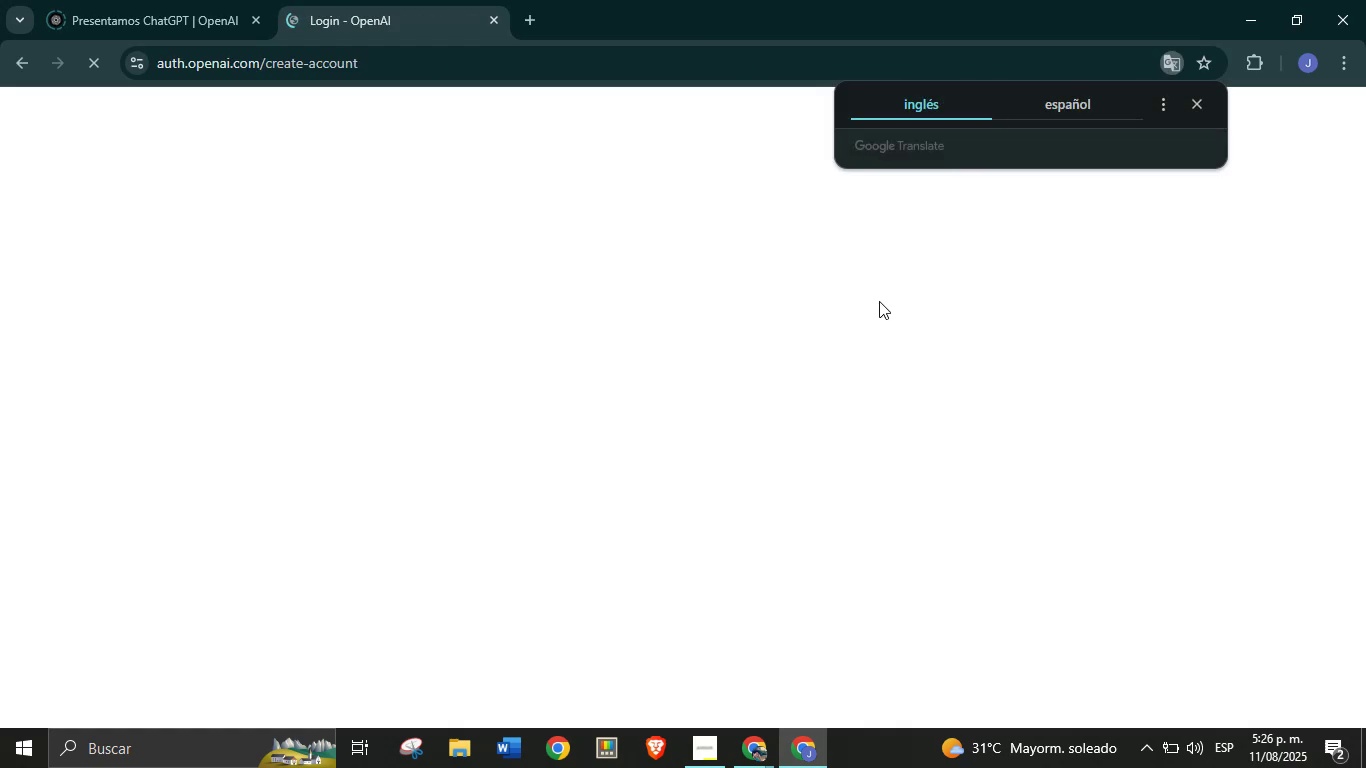 
left_click([1192, 97])
 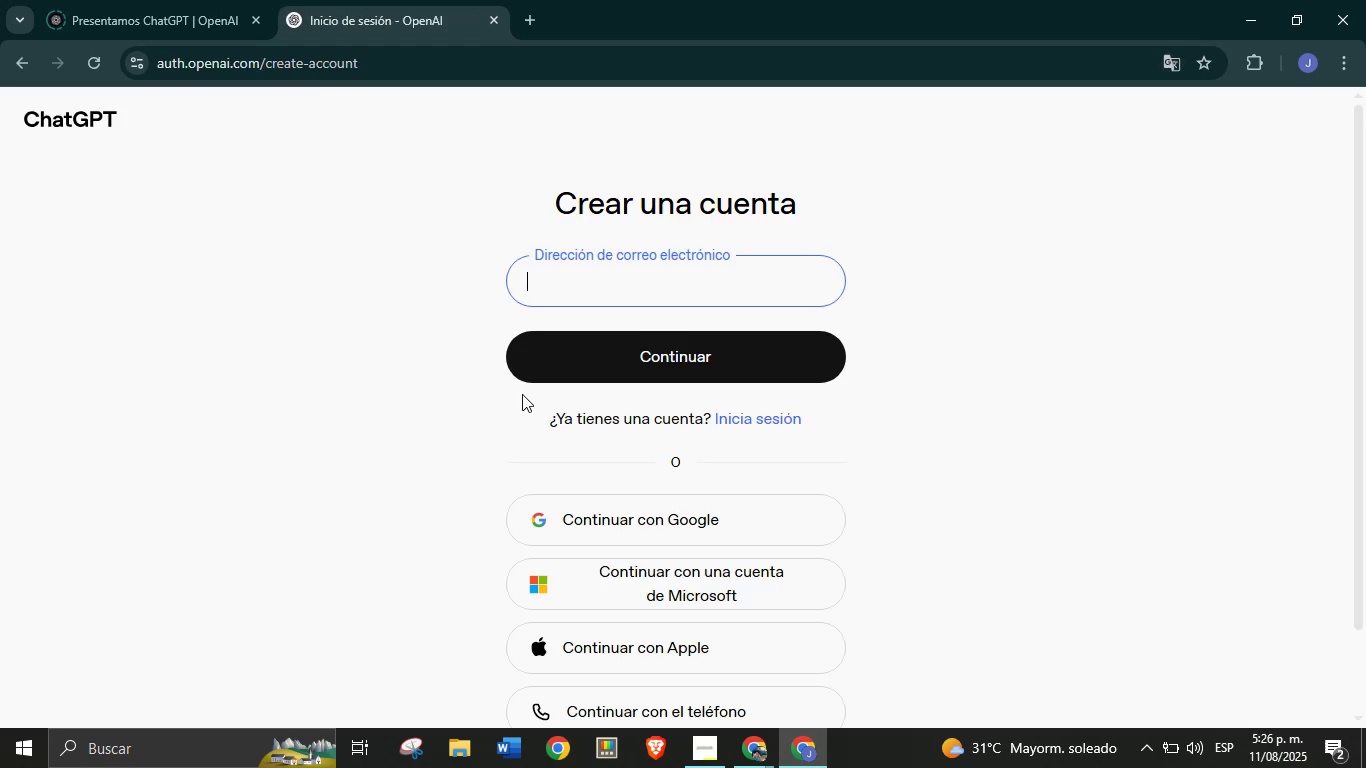 
left_click([652, 519])
 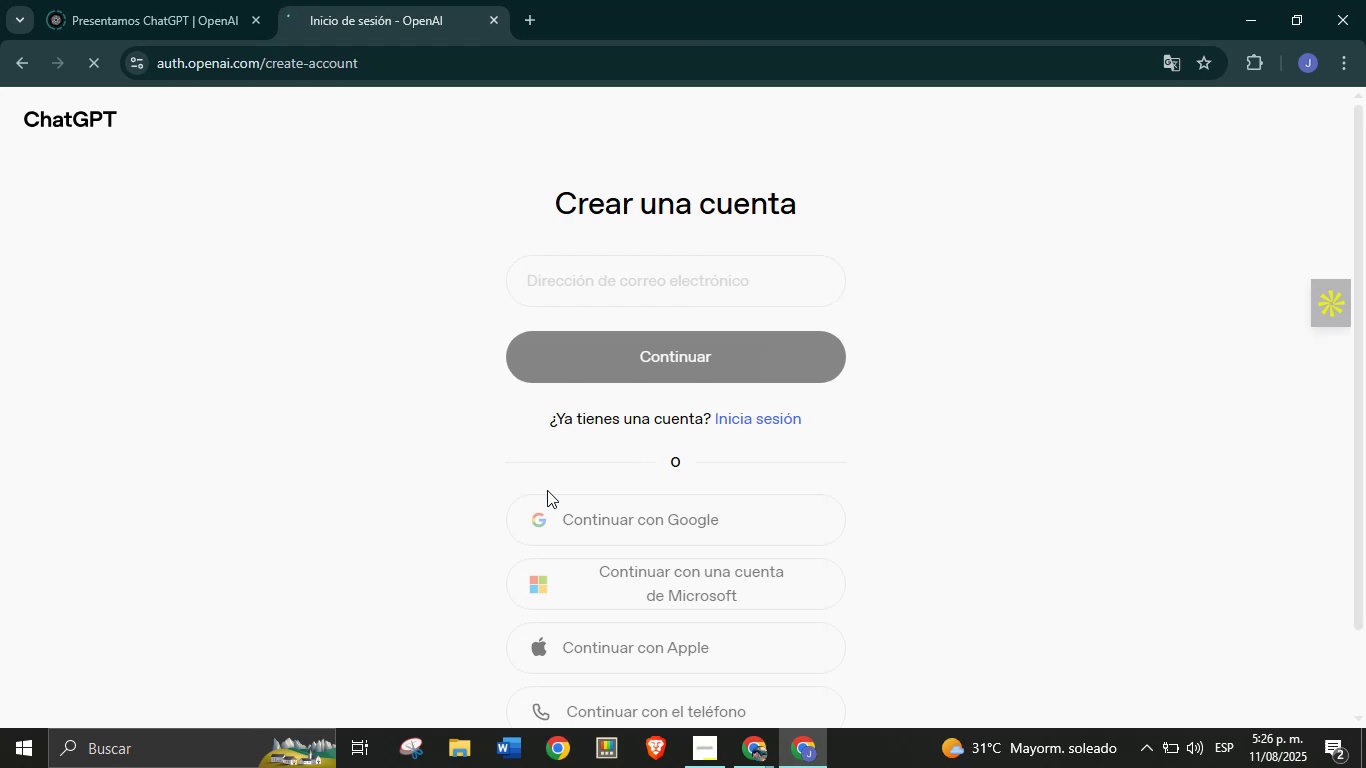 
wait(11.81)
 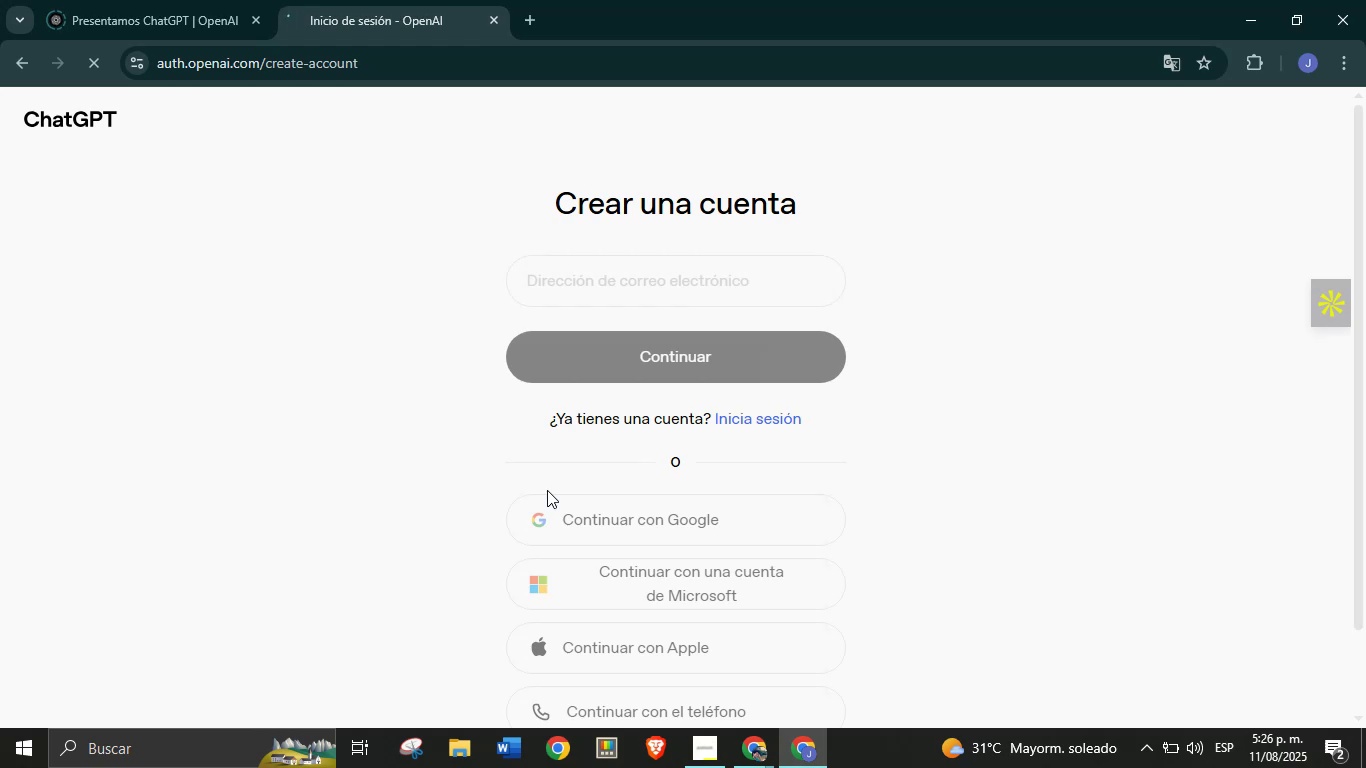 
left_click([749, 747])
 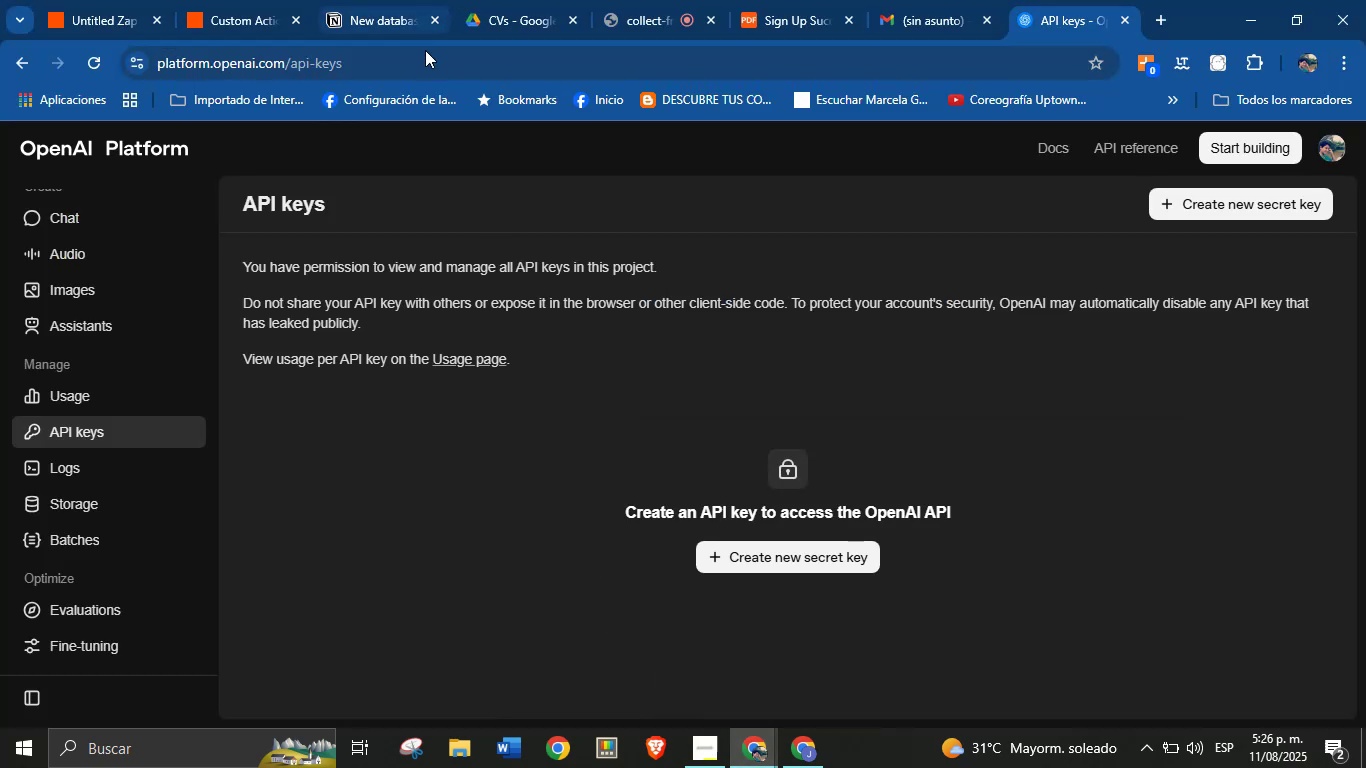 
double_click([425, 62])
 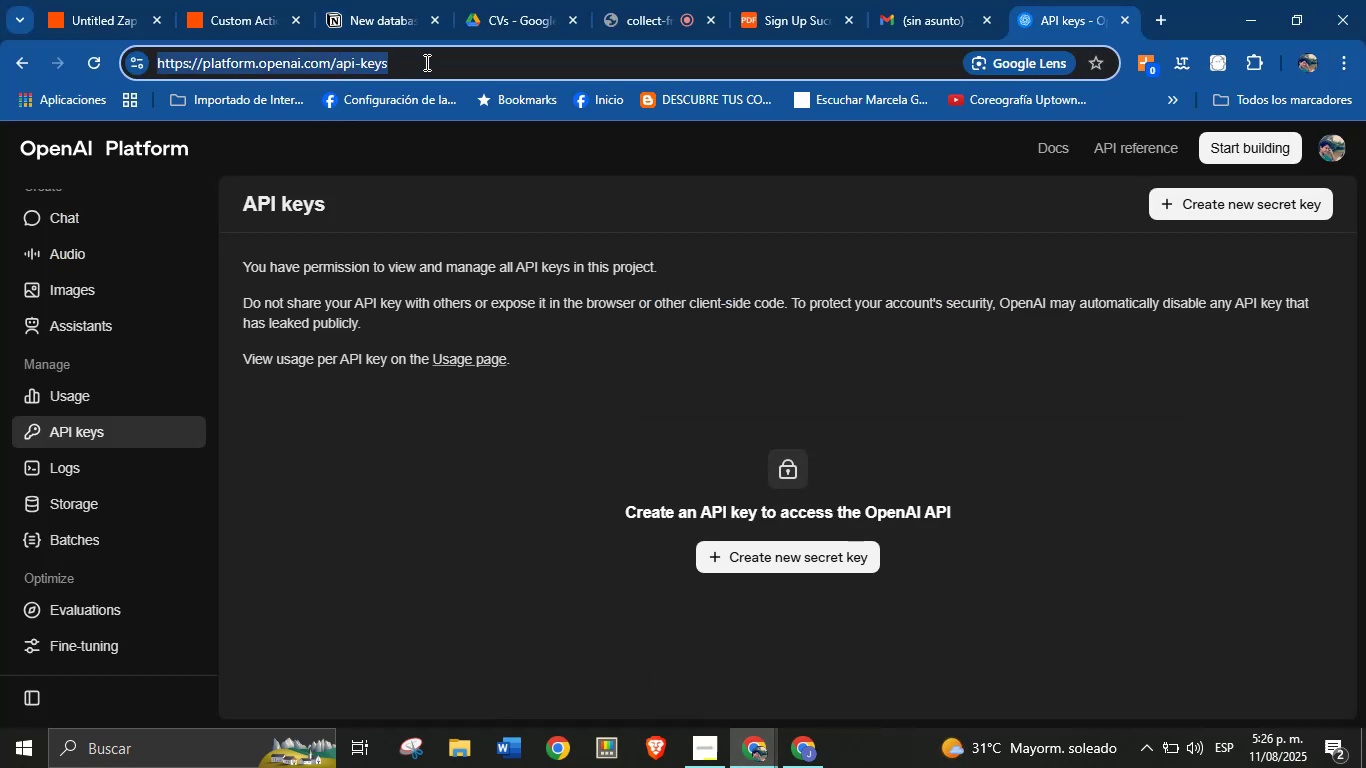 
triple_click([425, 62])
 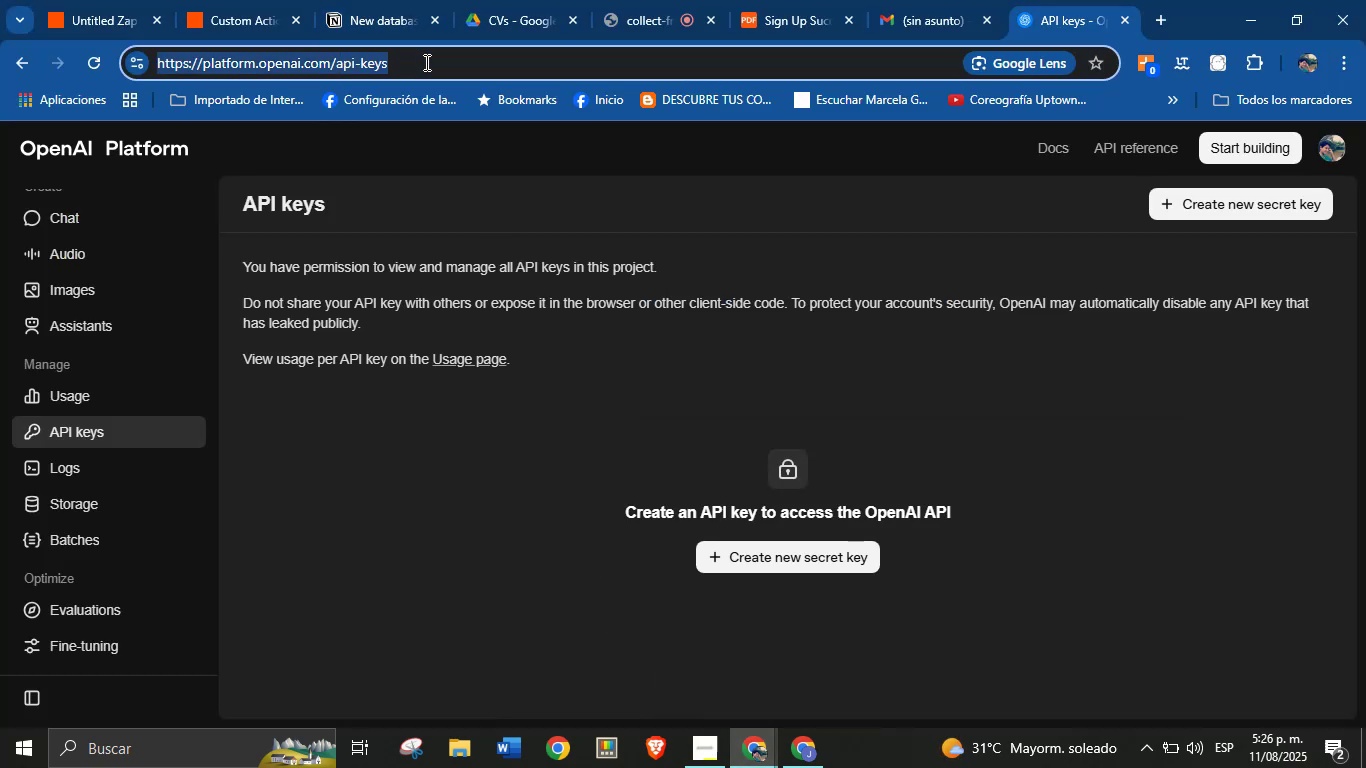 
key(Control+C)
 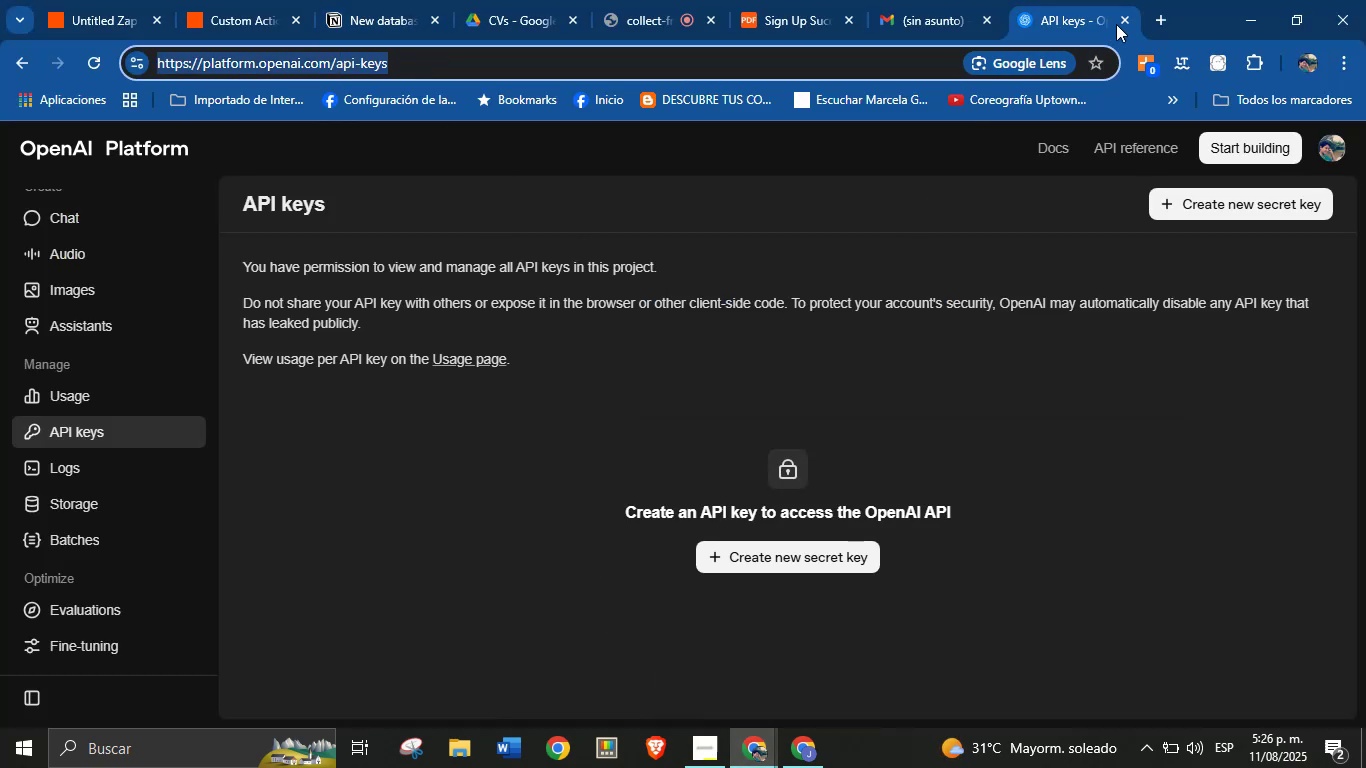 
left_click([1122, 22])
 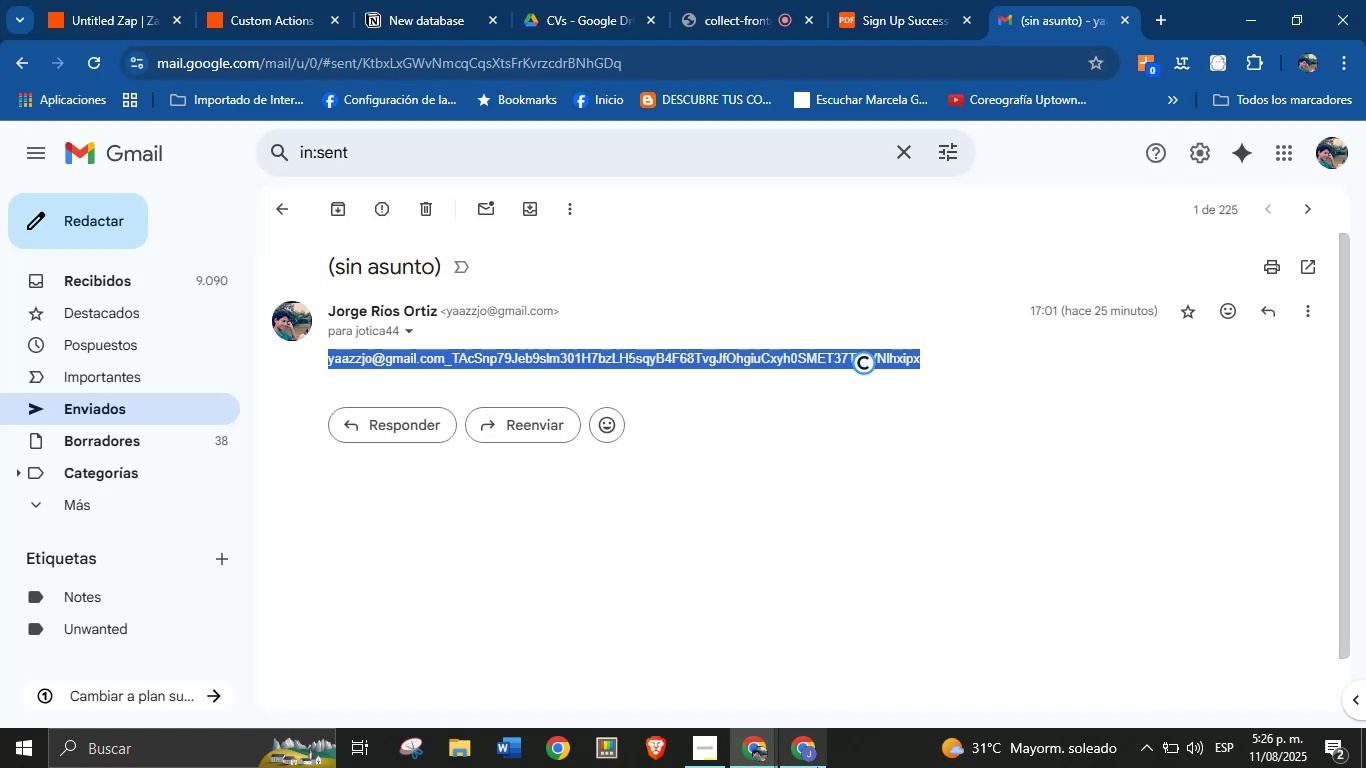 
left_click([817, 765])
 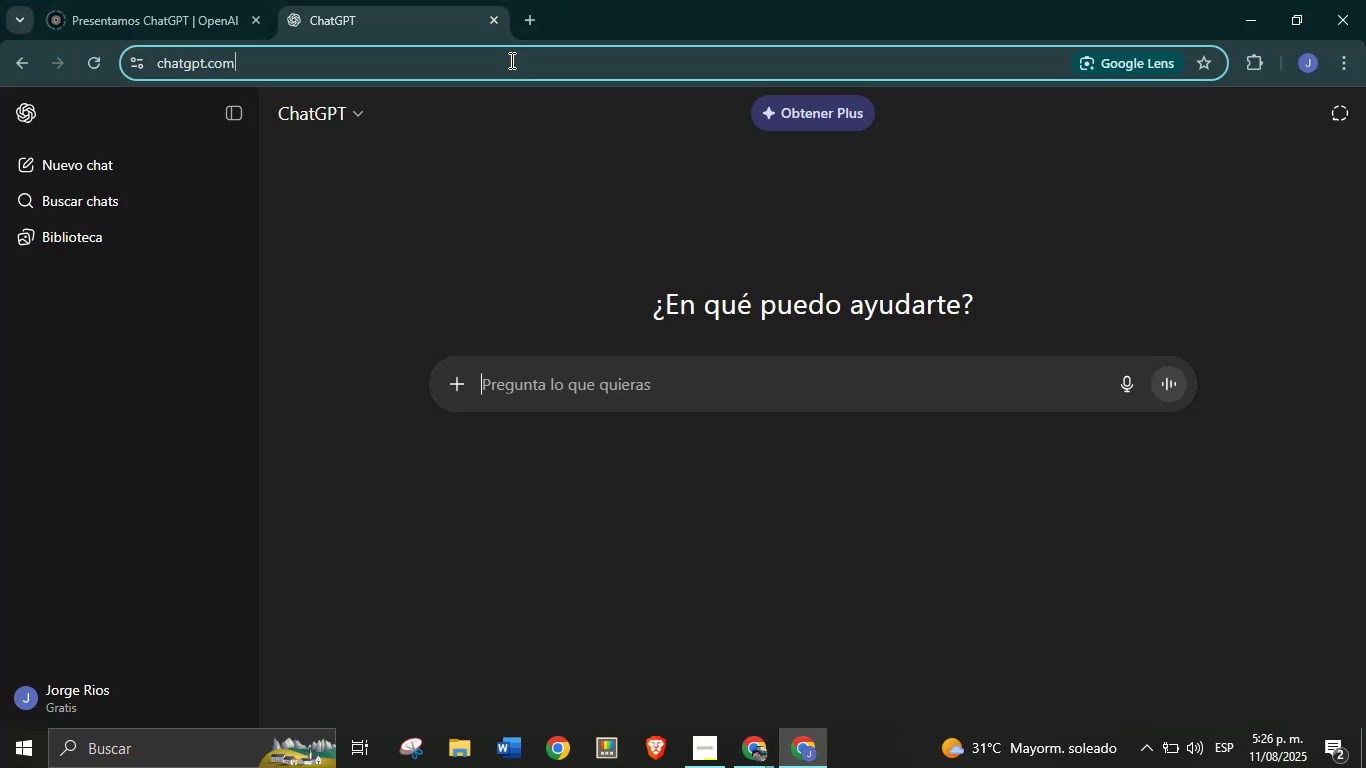 
key(Control+V)
 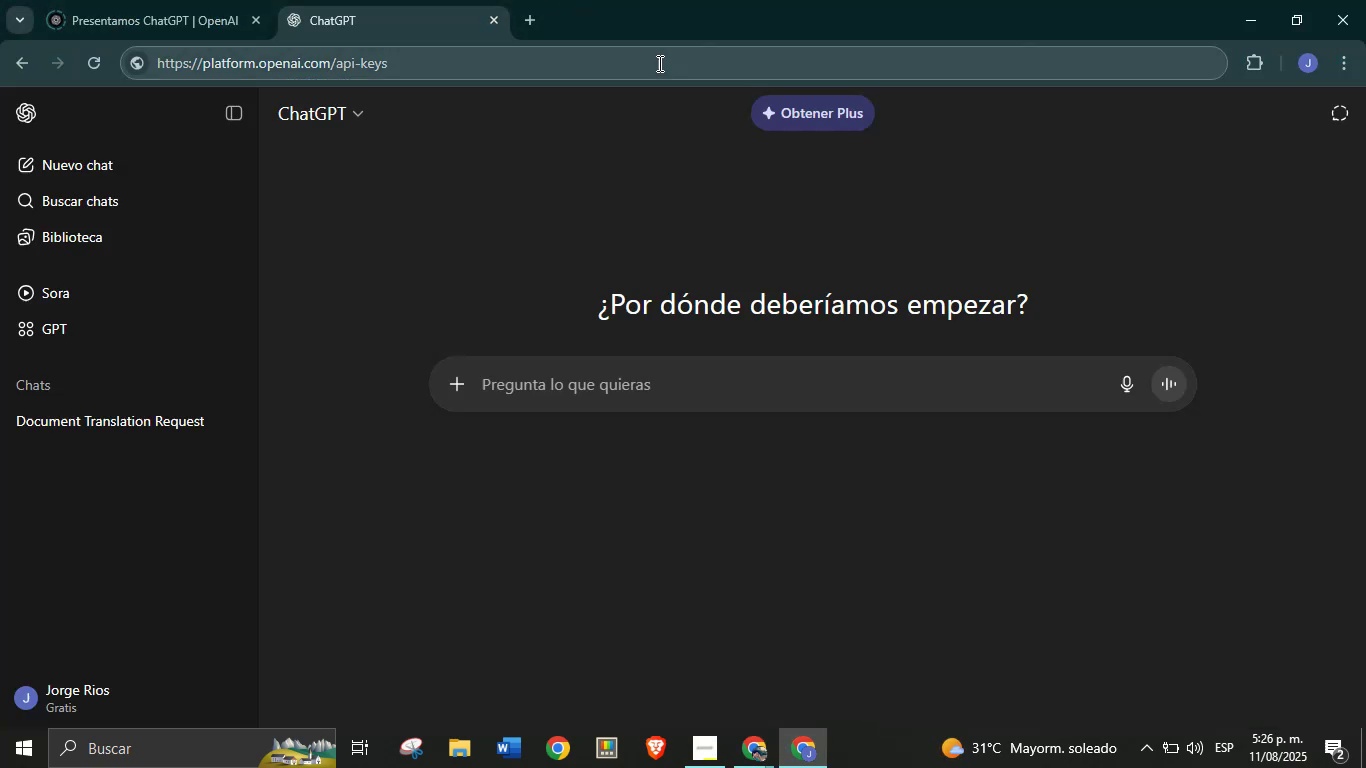 
left_click([592, 61])
 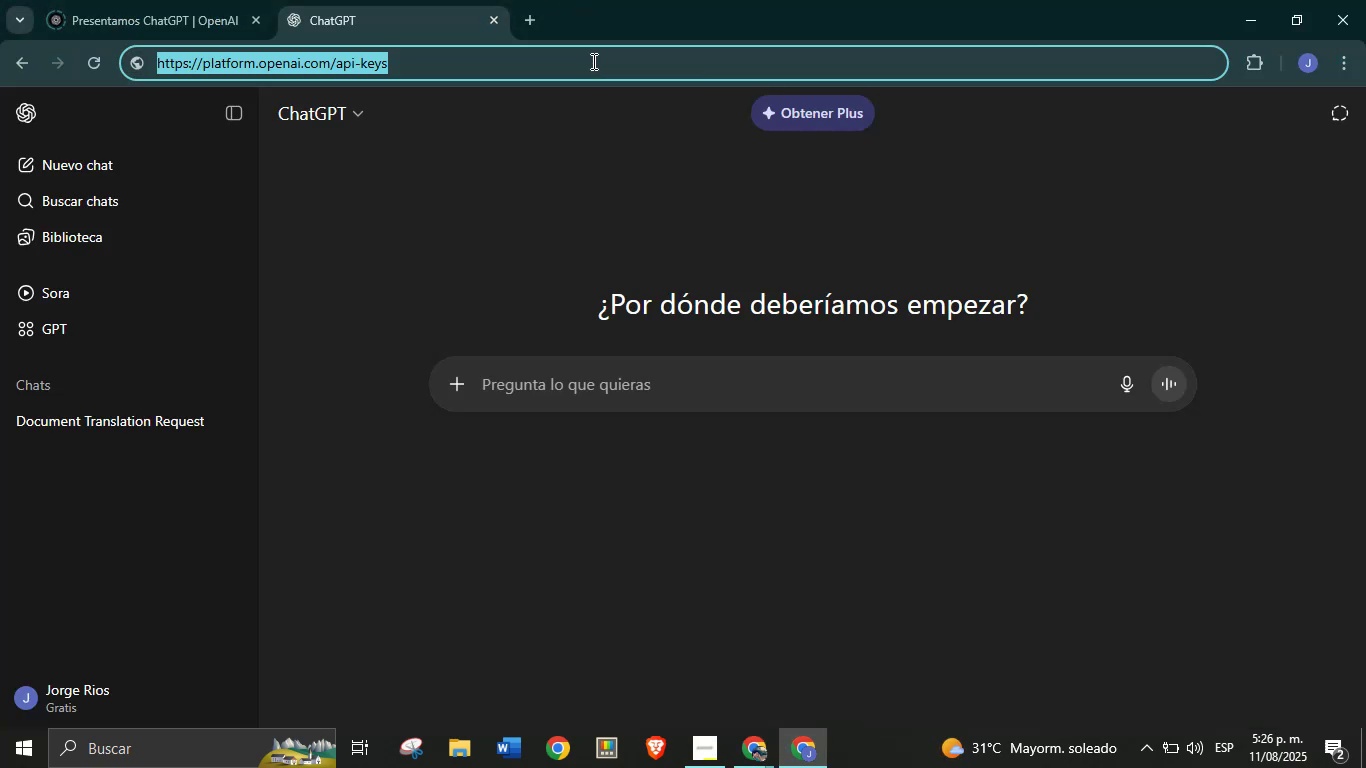 
key(Enter)
 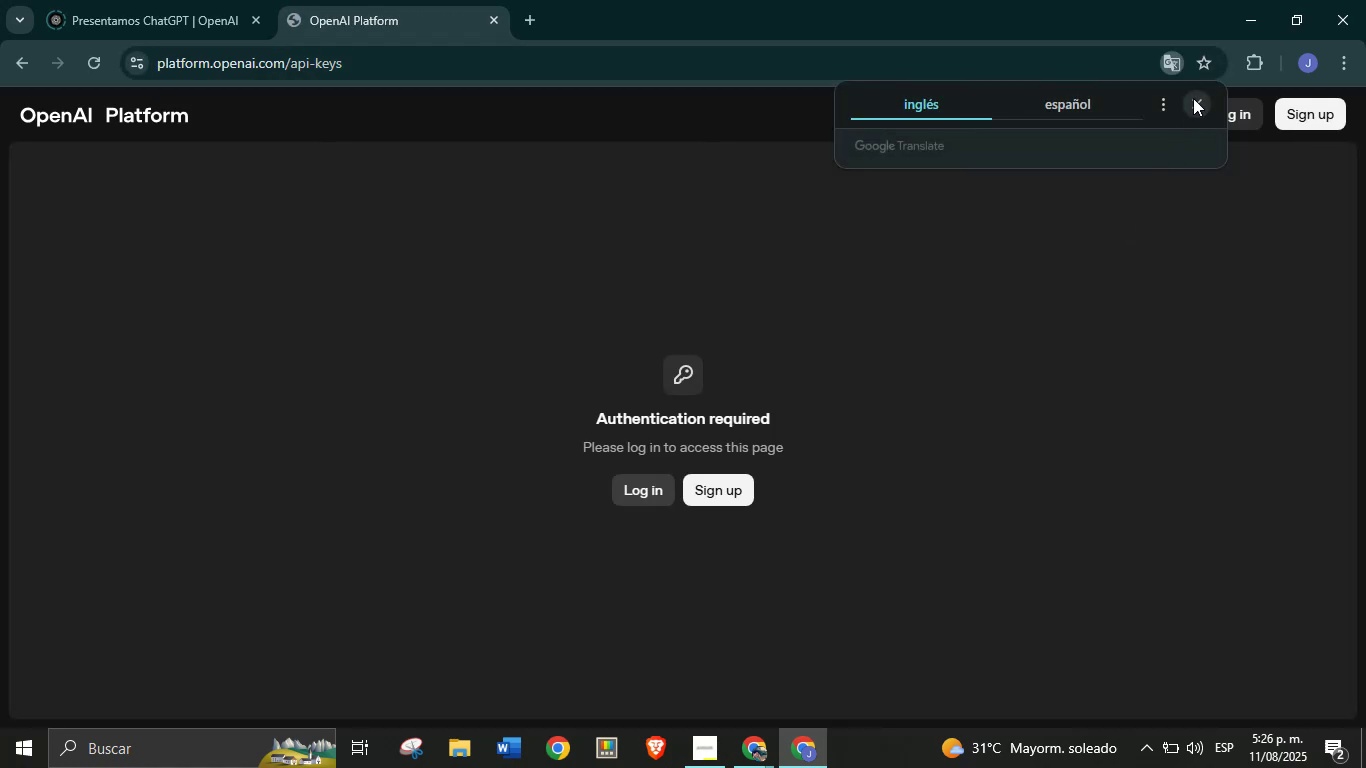 
wait(5.56)
 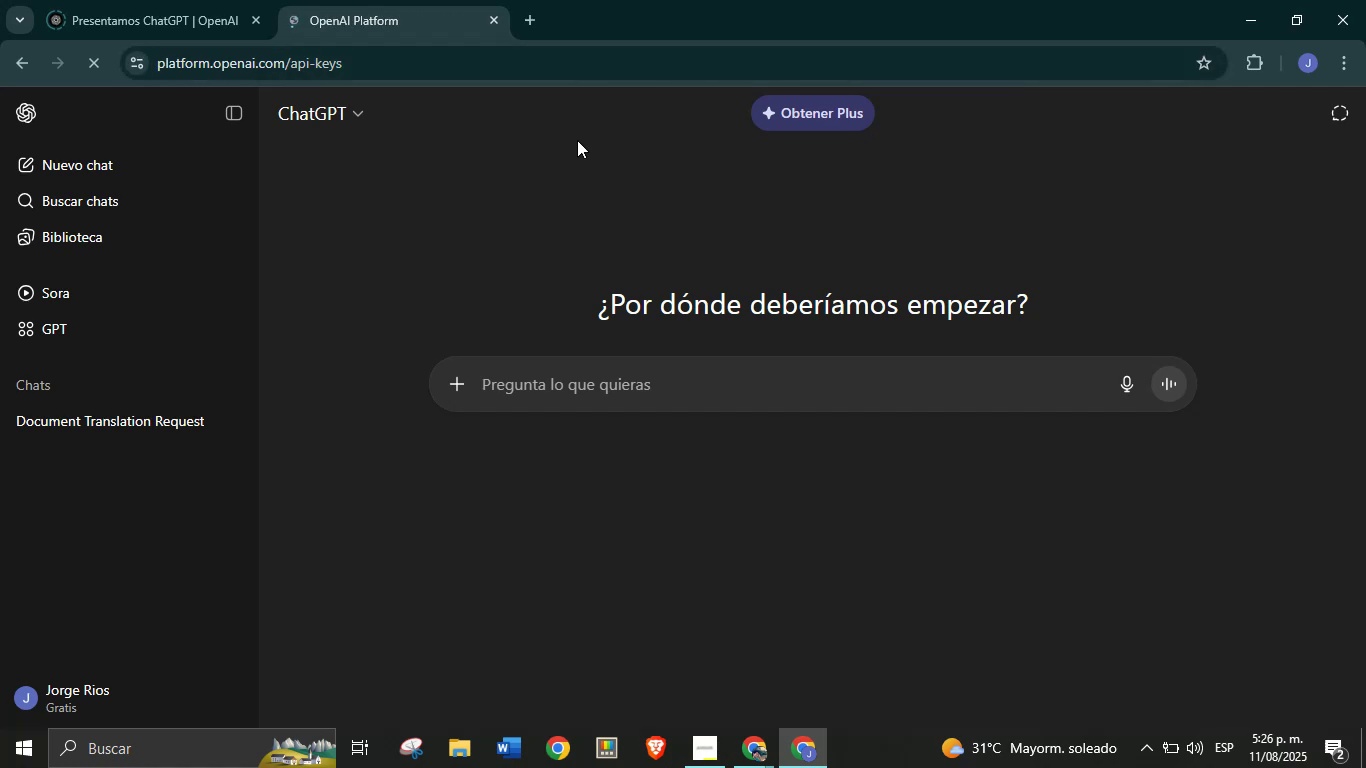 
left_click([620, 495])
 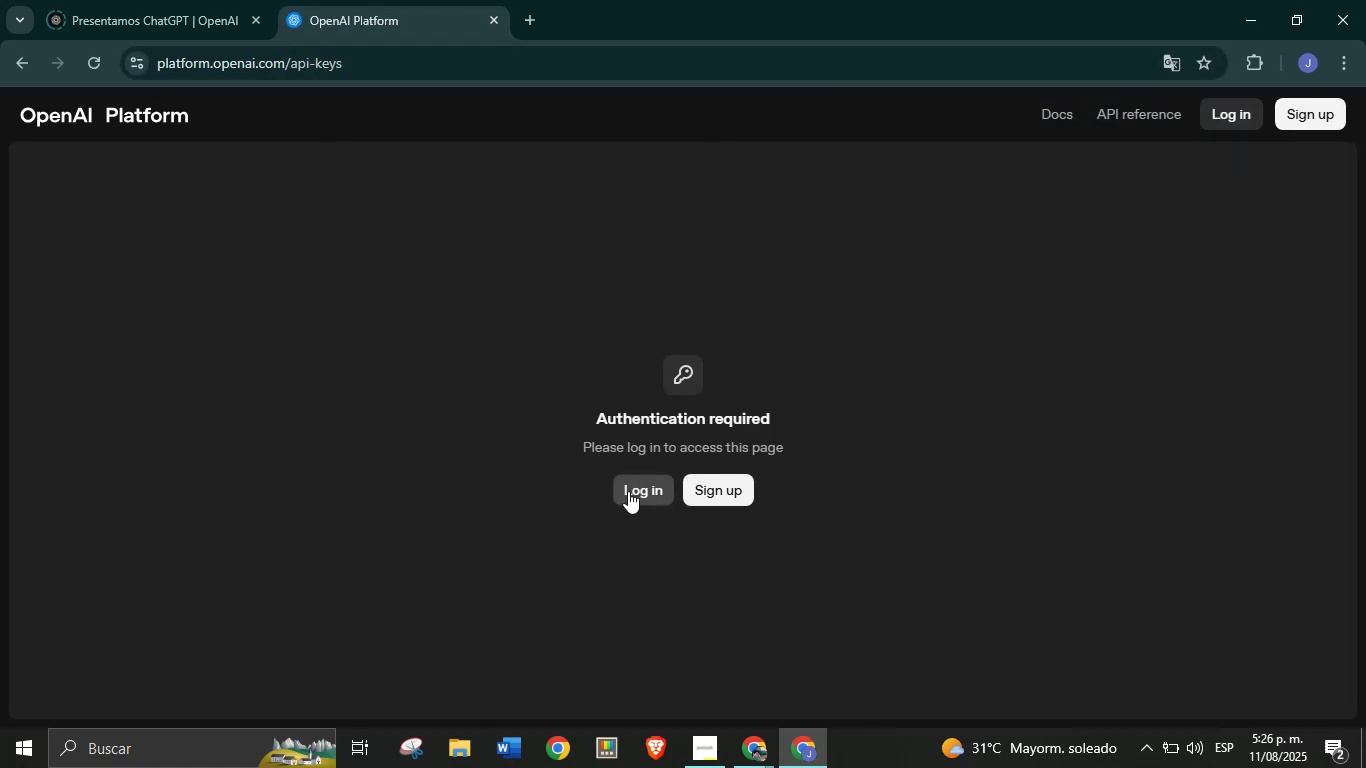 
left_click([641, 490])
 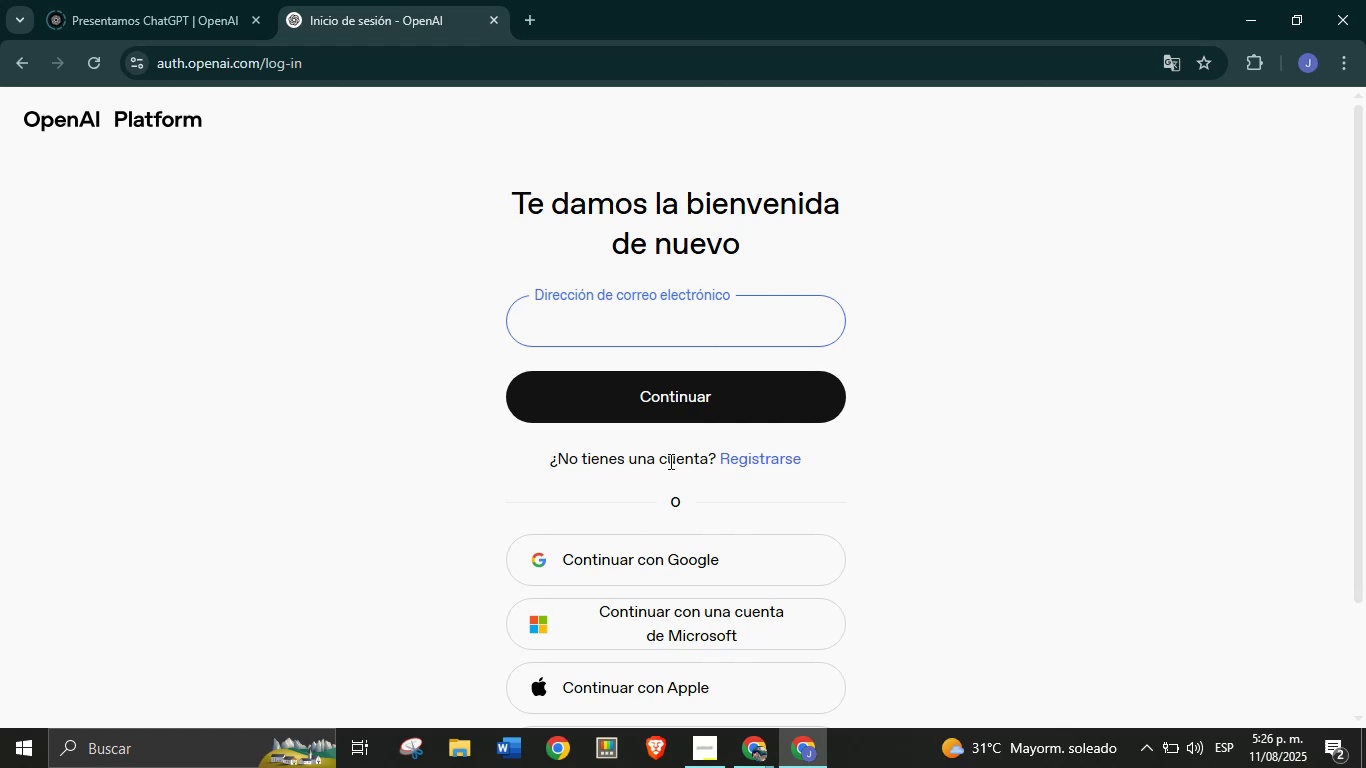 
left_click([669, 563])
 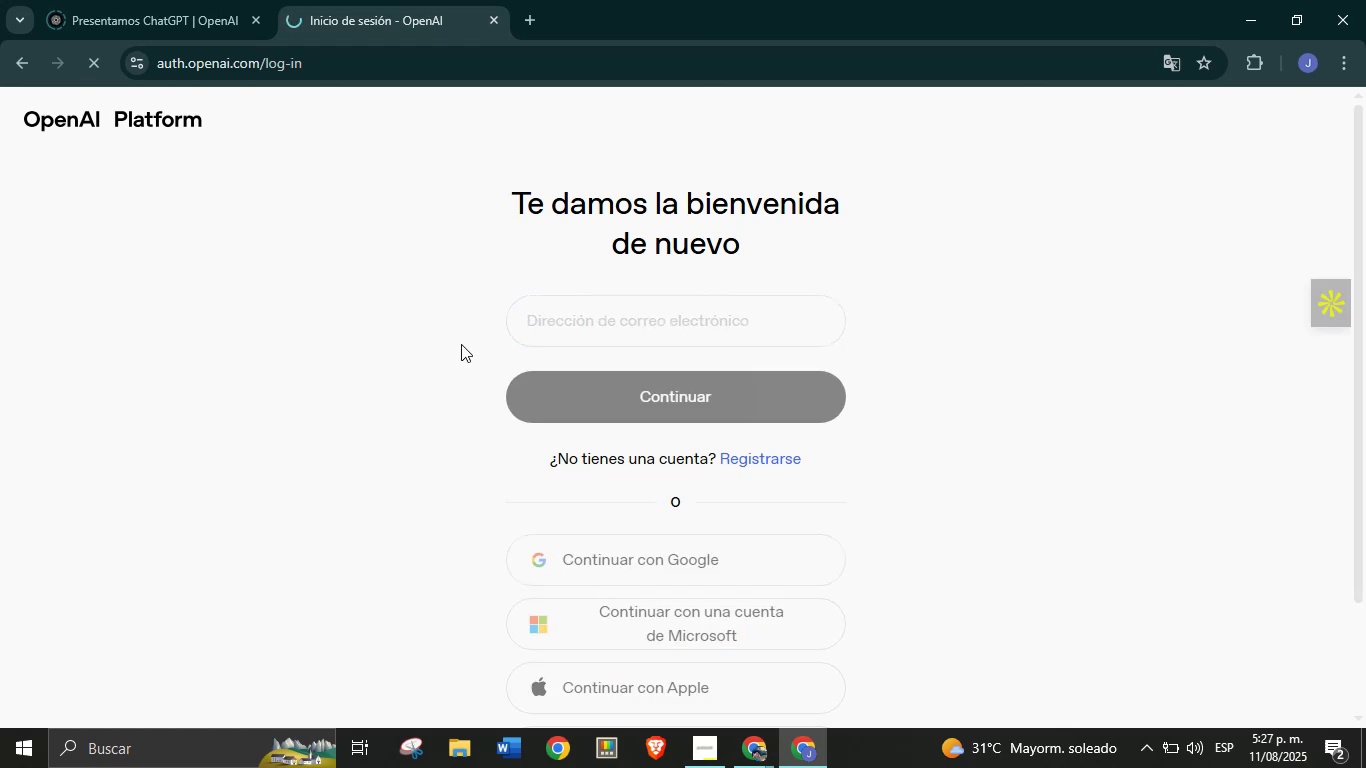 
double_click([507, 66])
 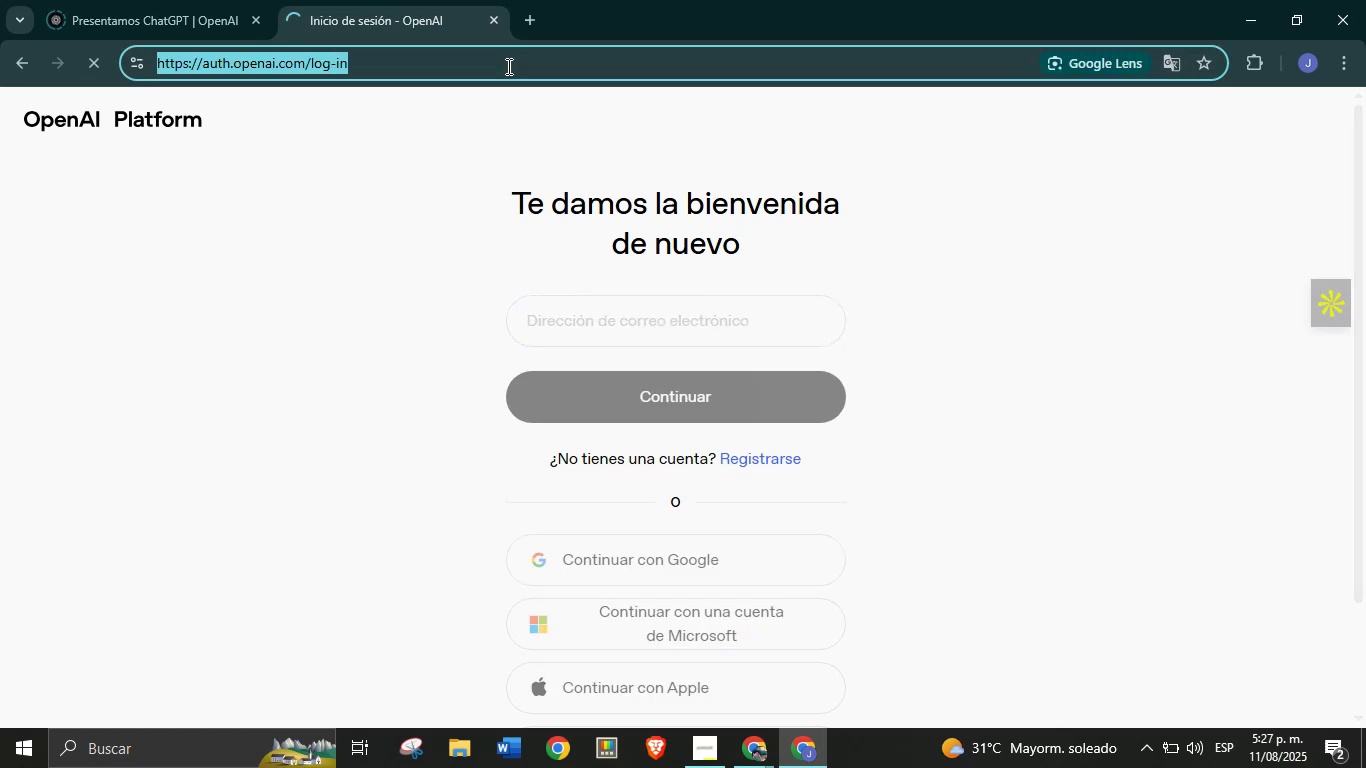 
triple_click([507, 66])
 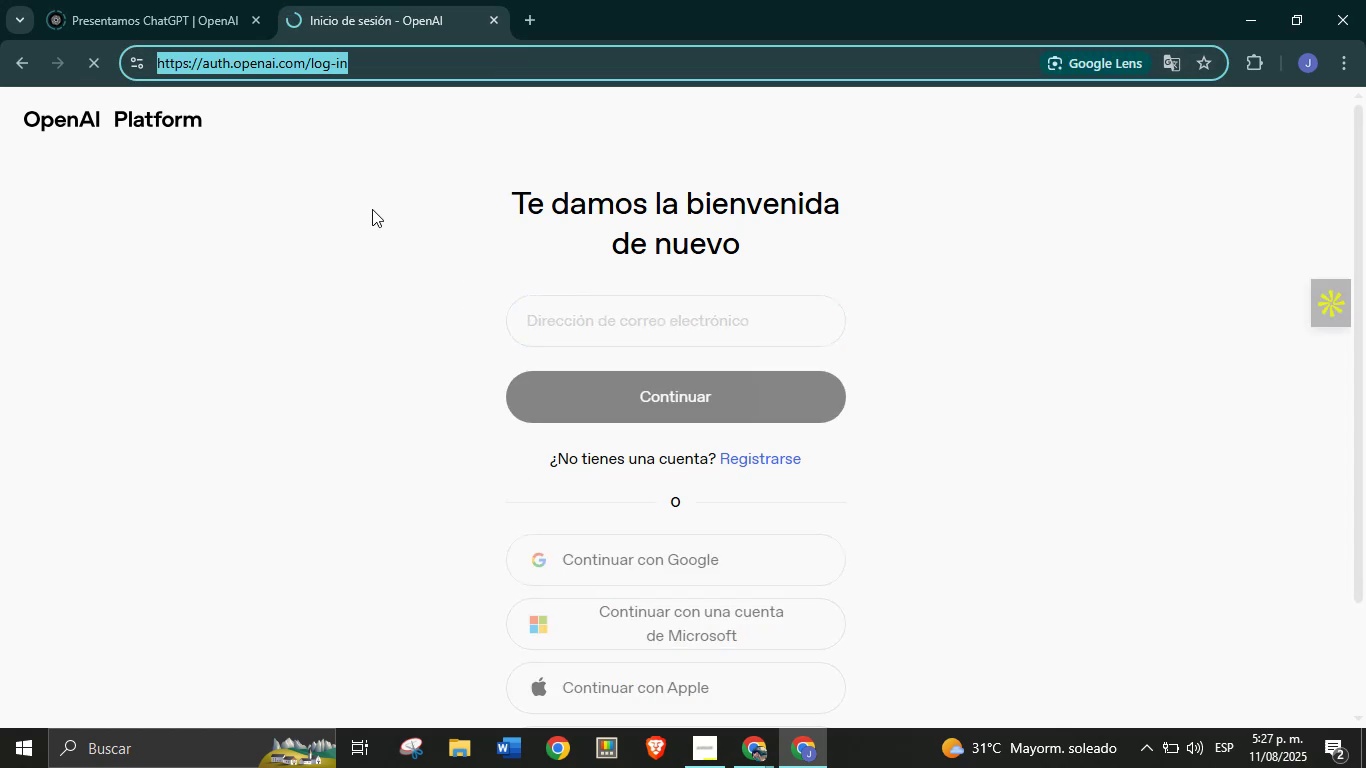 
left_click([372, 209])
 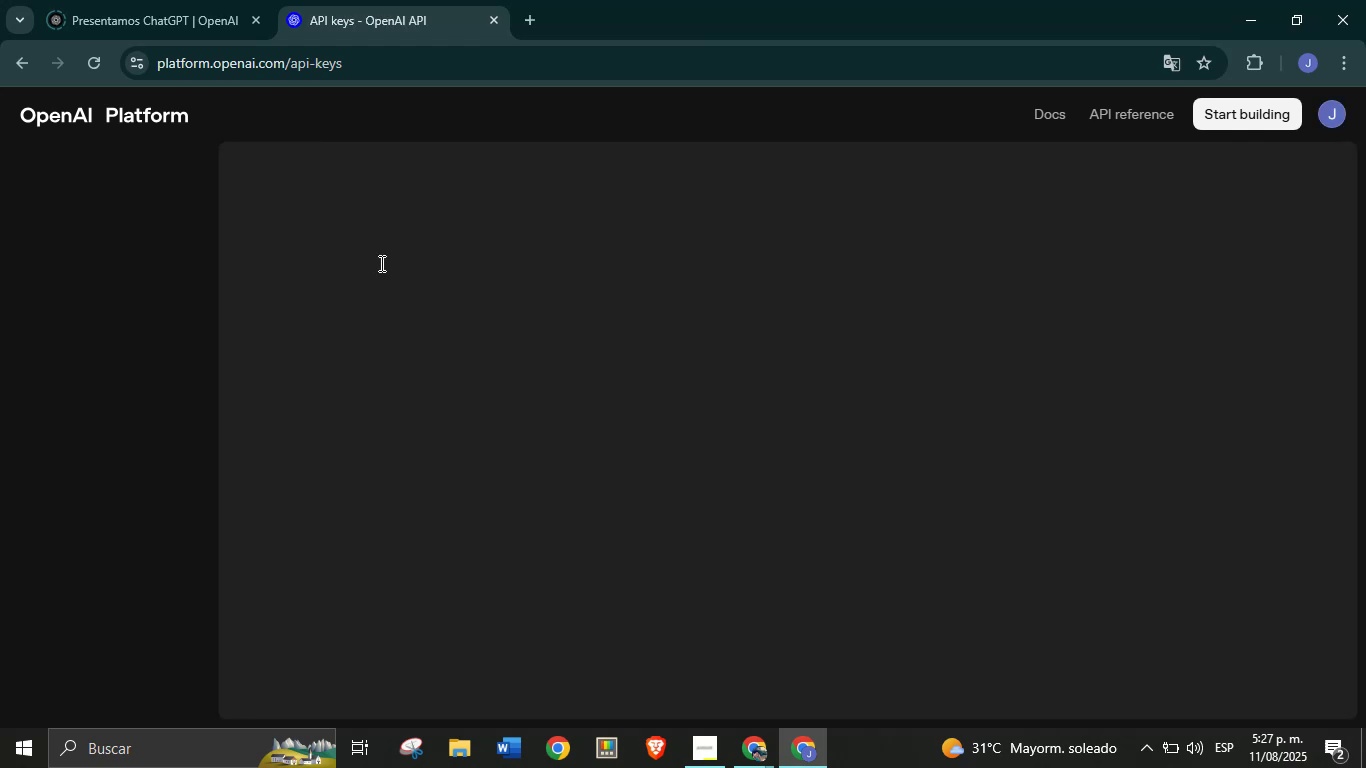 
wait(6.49)
 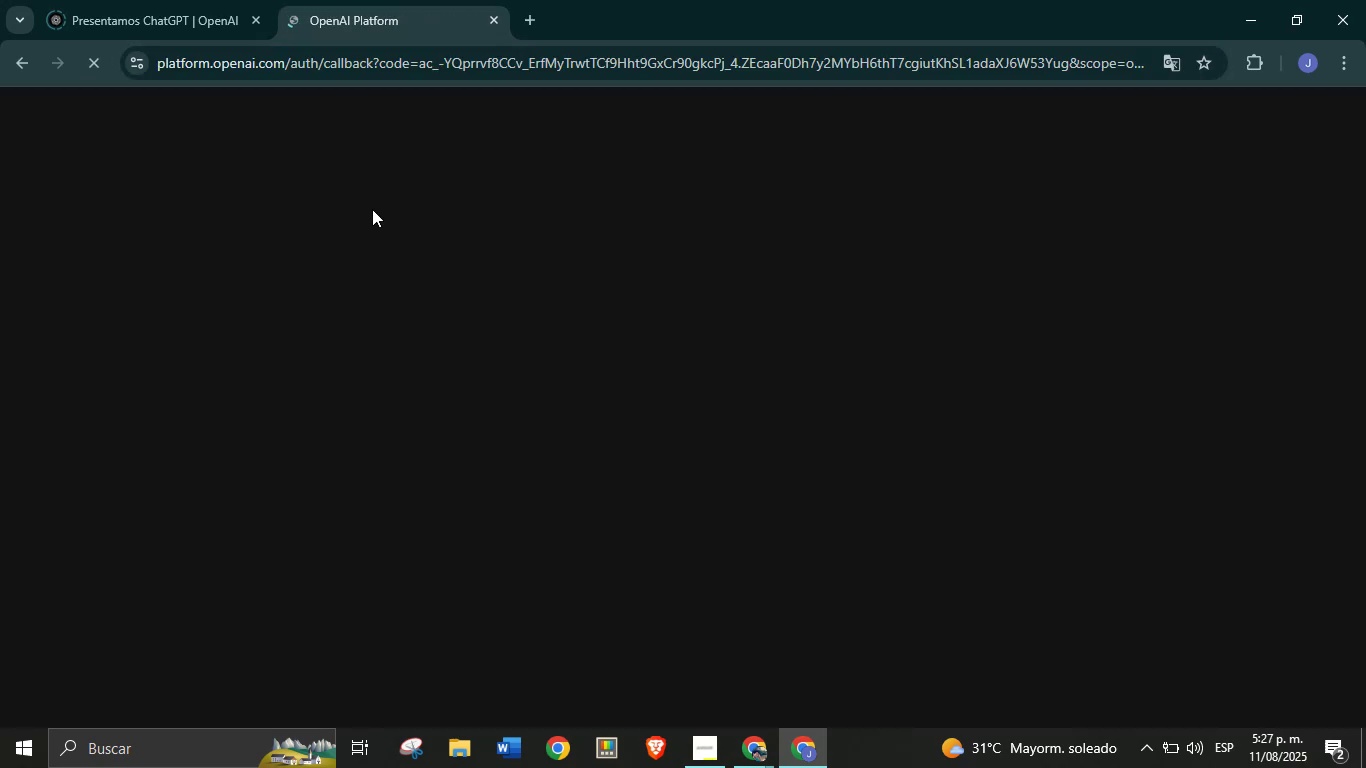 
left_click([786, 533])
 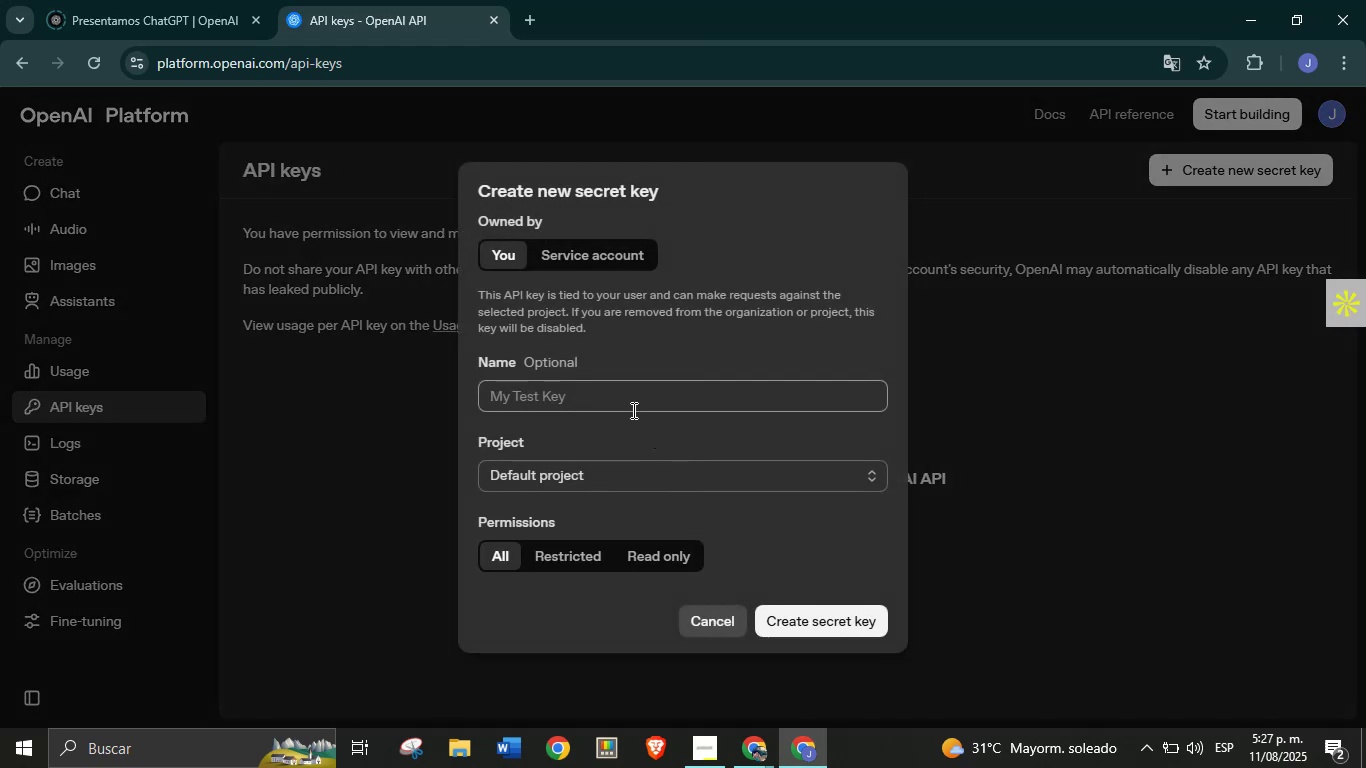 
wait(5.45)
 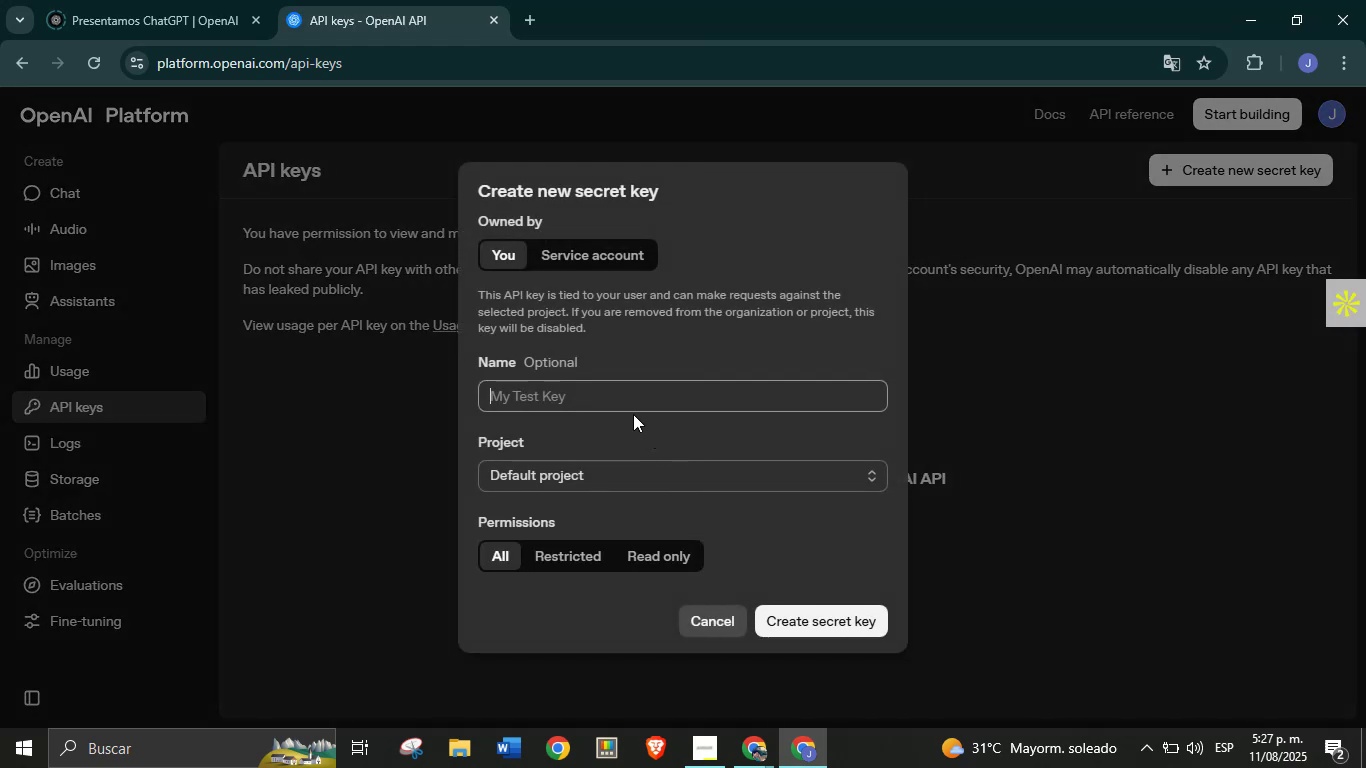 
type(Postw)
 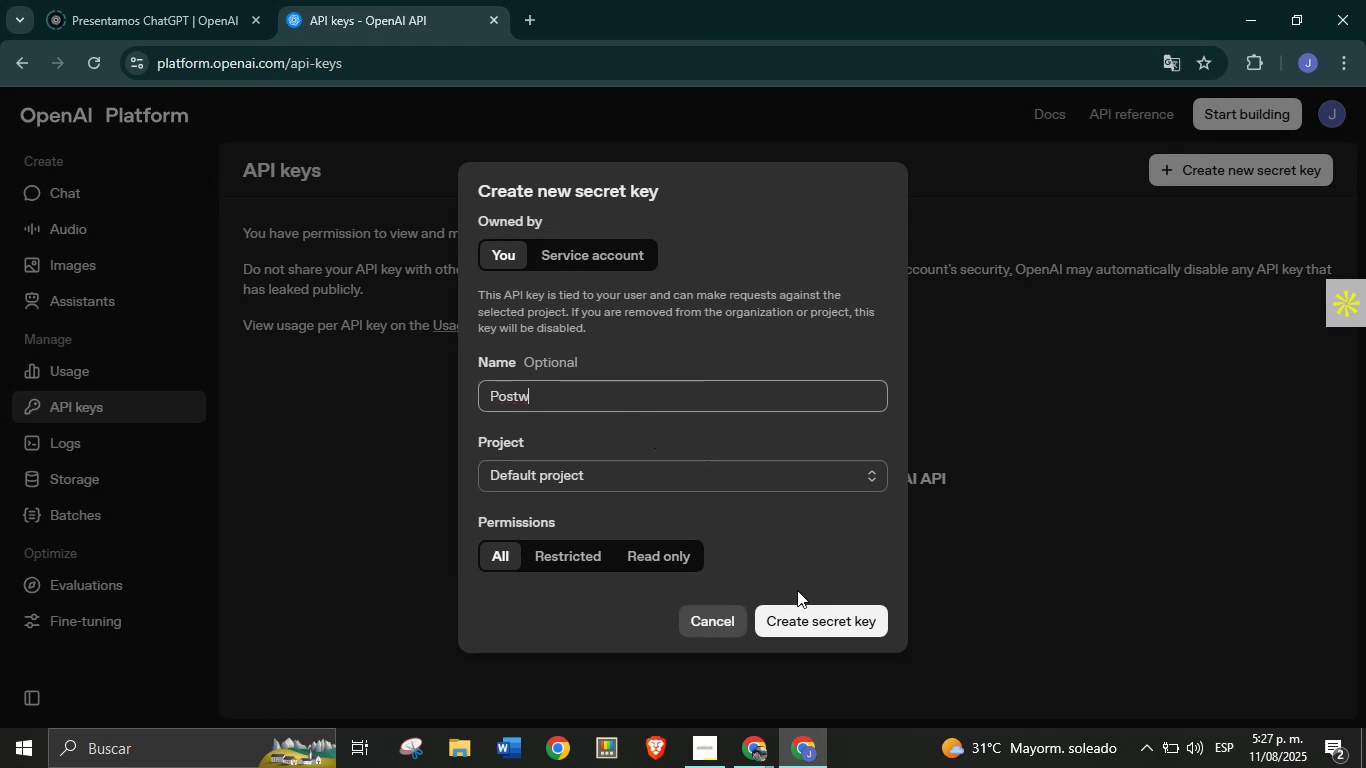 
left_click([801, 623])
 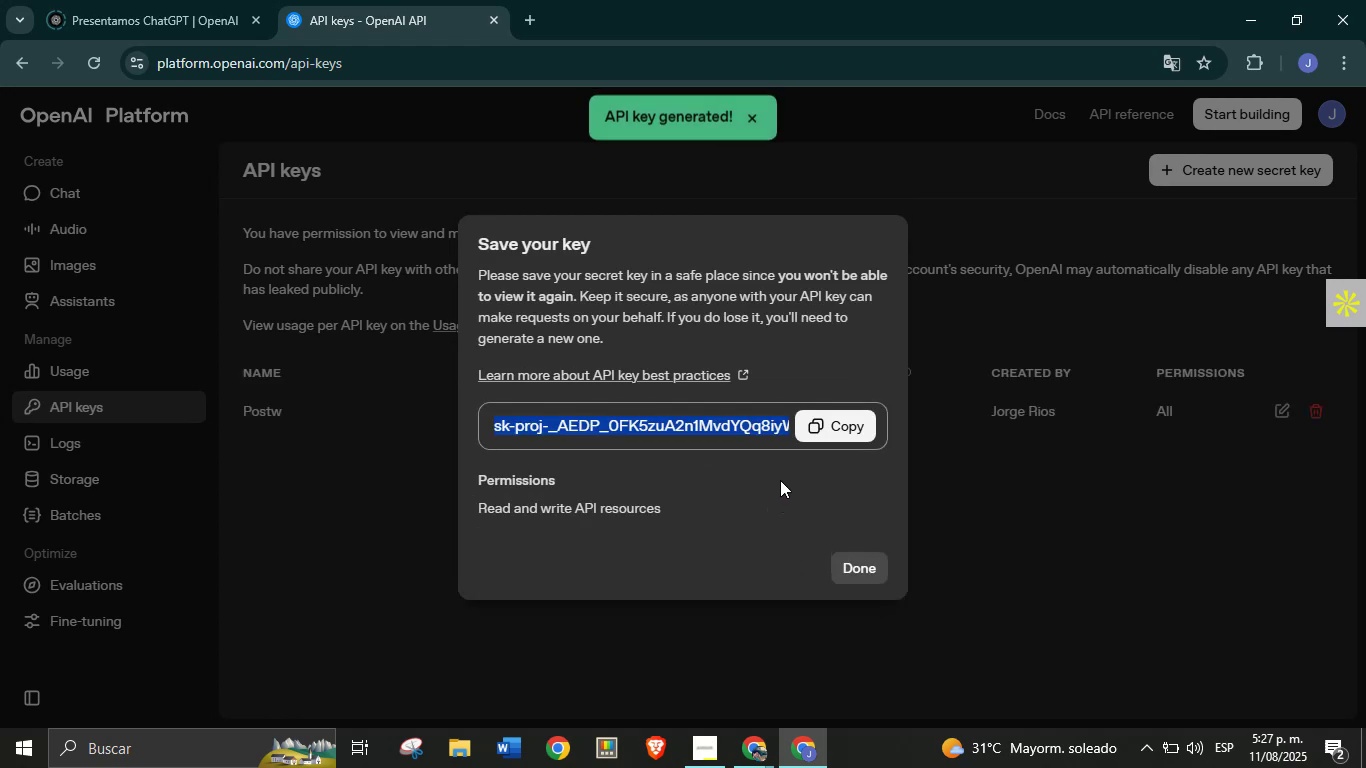 
left_click([832, 421])
 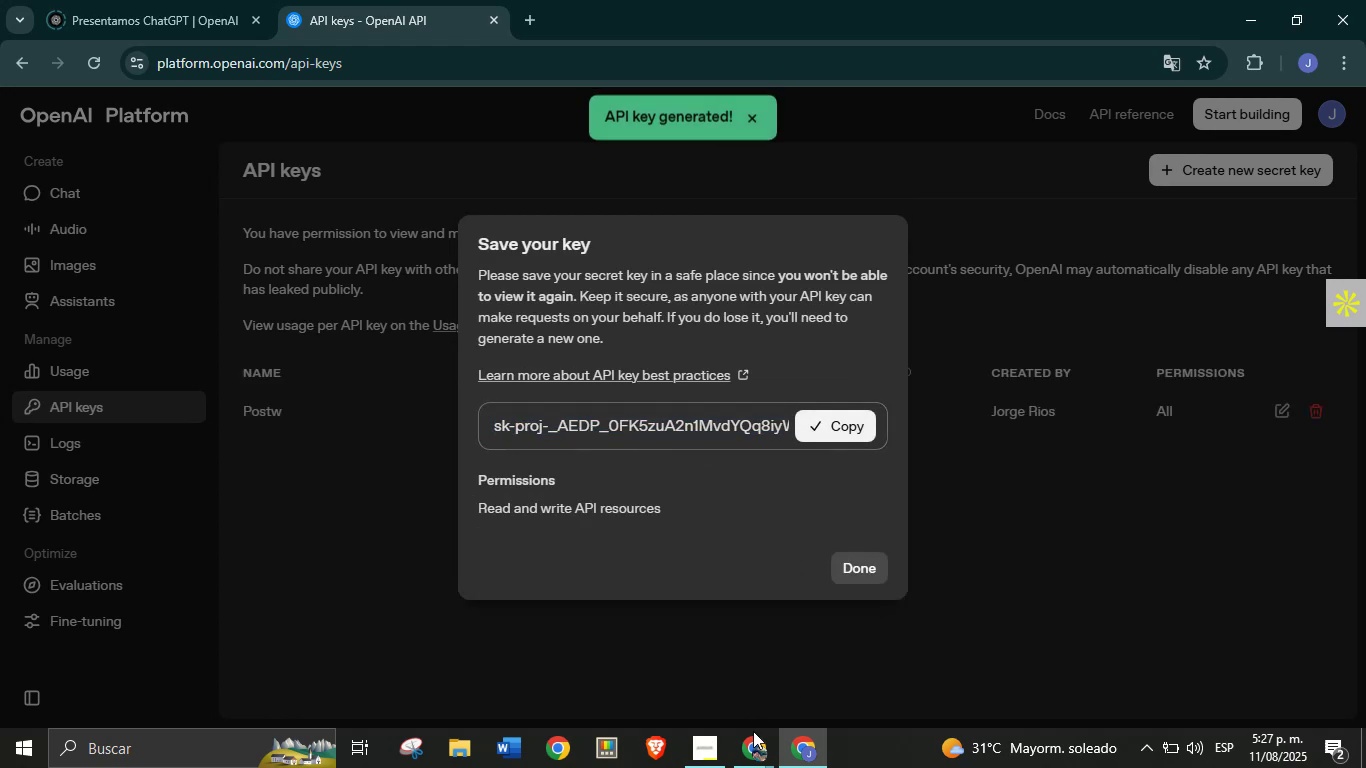 
left_click([757, 740])
 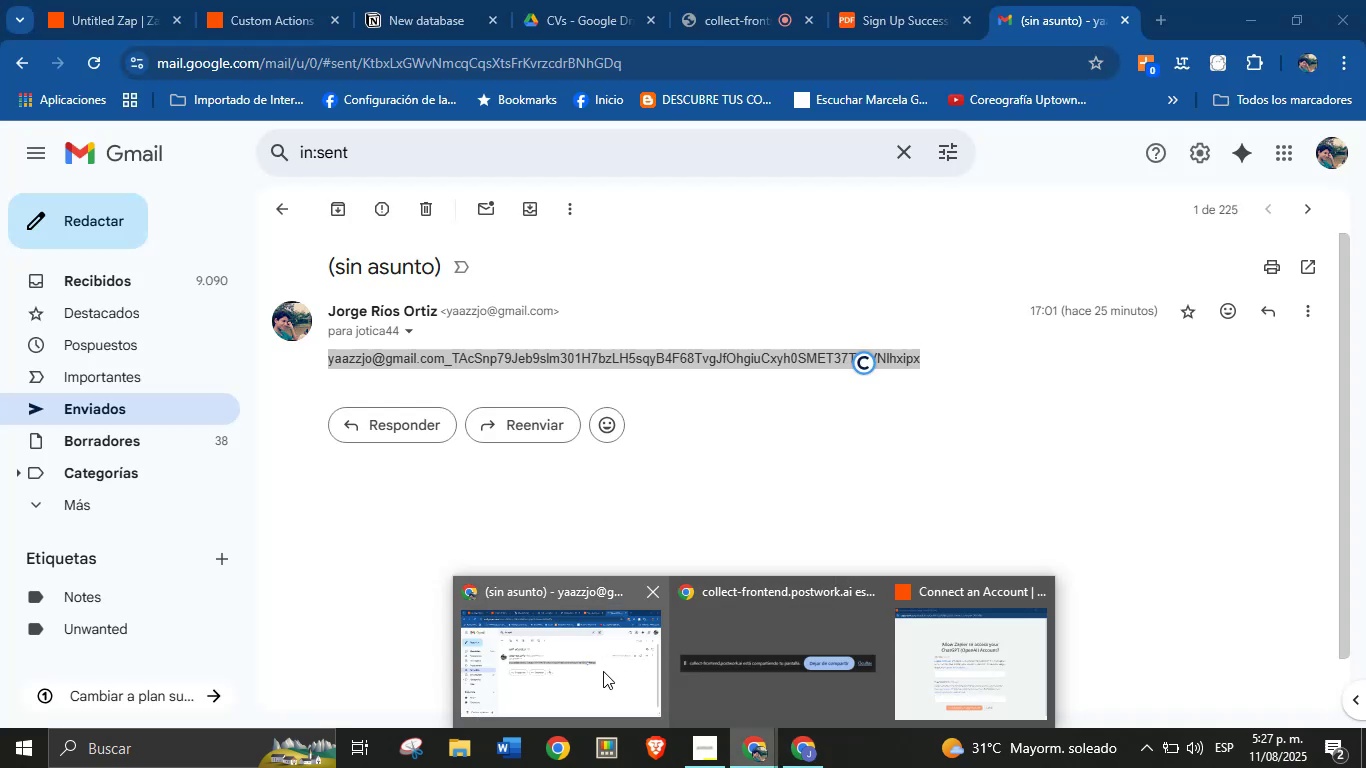 
left_click([603, 671])
 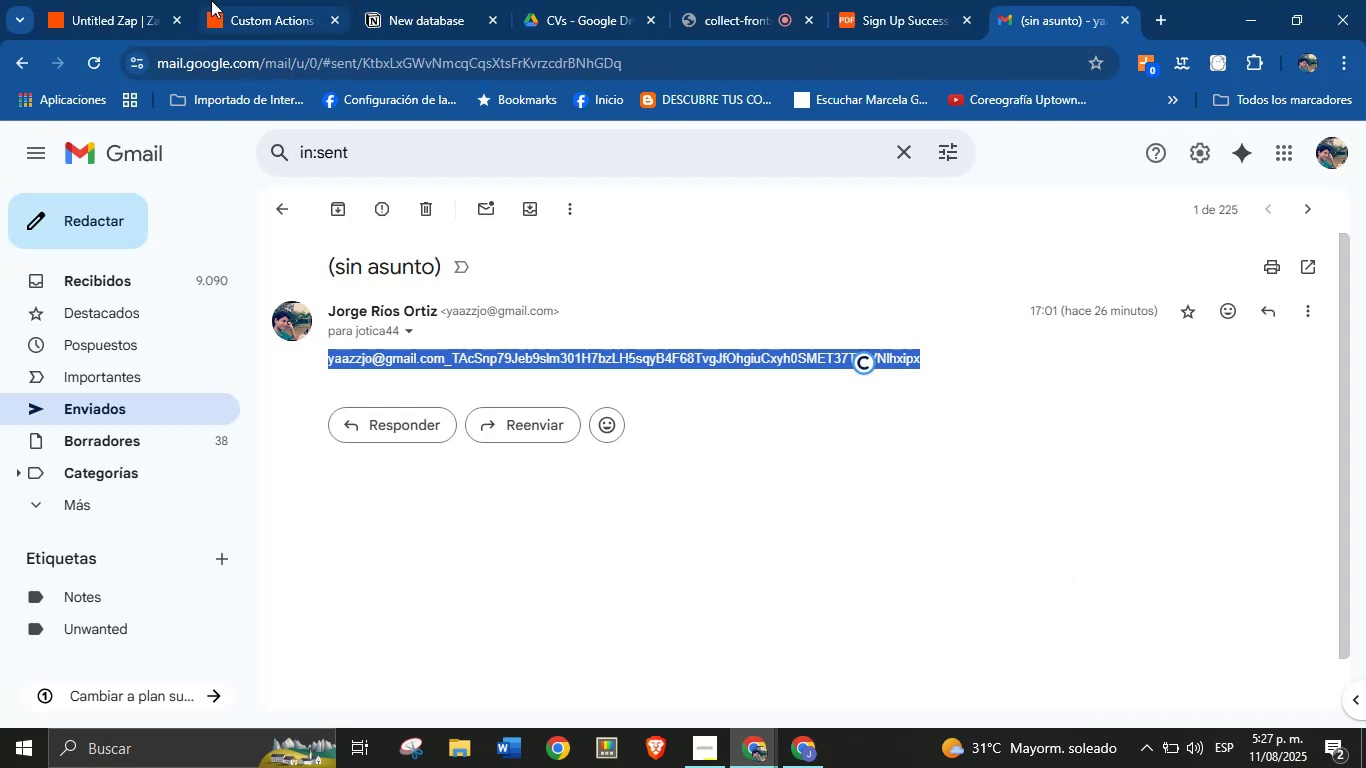 
left_click([122, 0])
 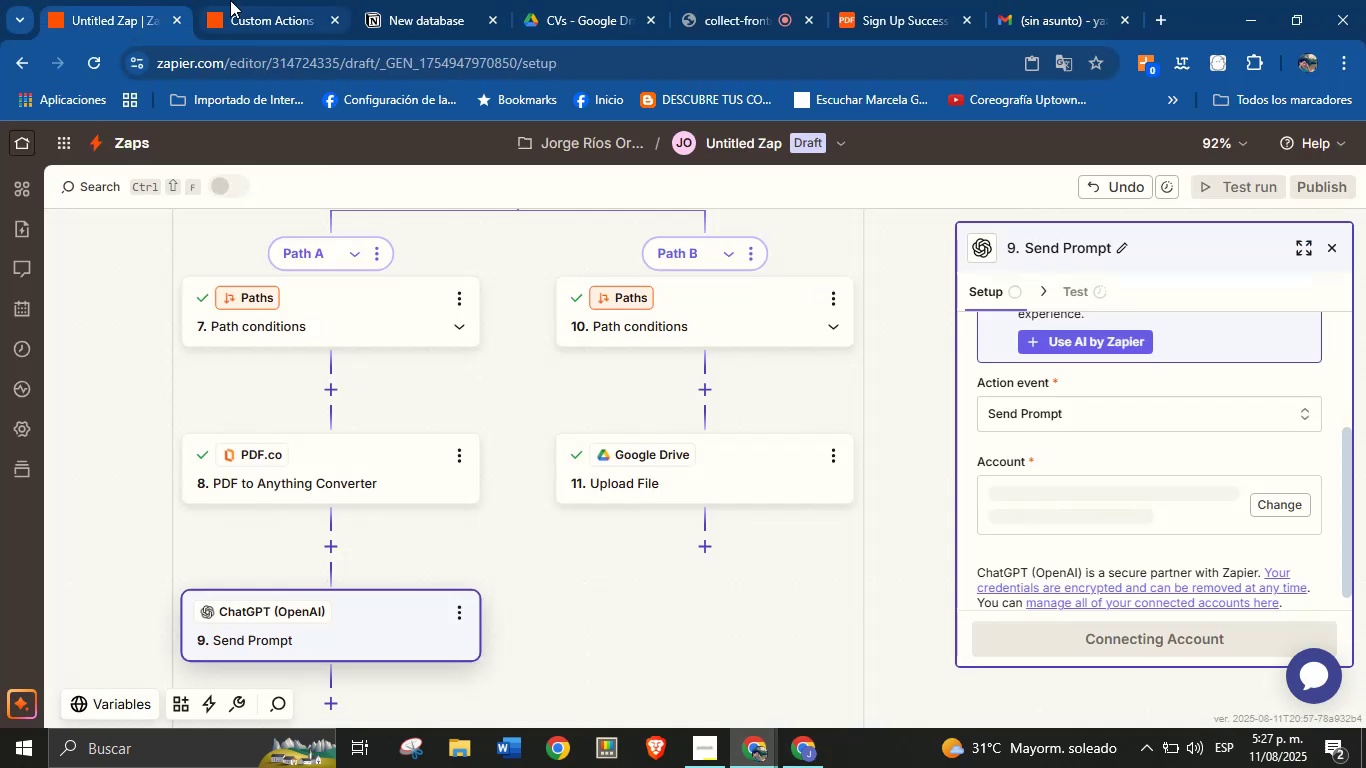 
left_click([231, 0])
 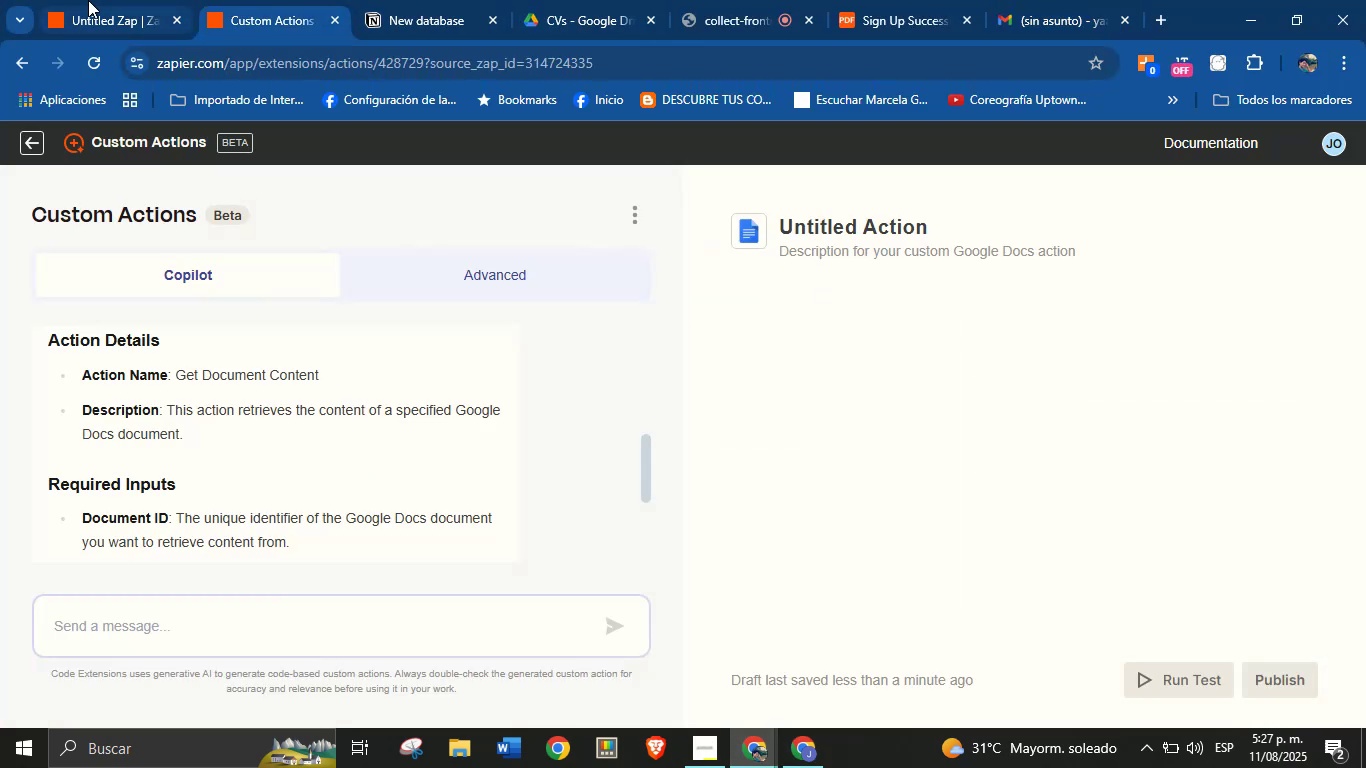 
left_click([88, 0])
 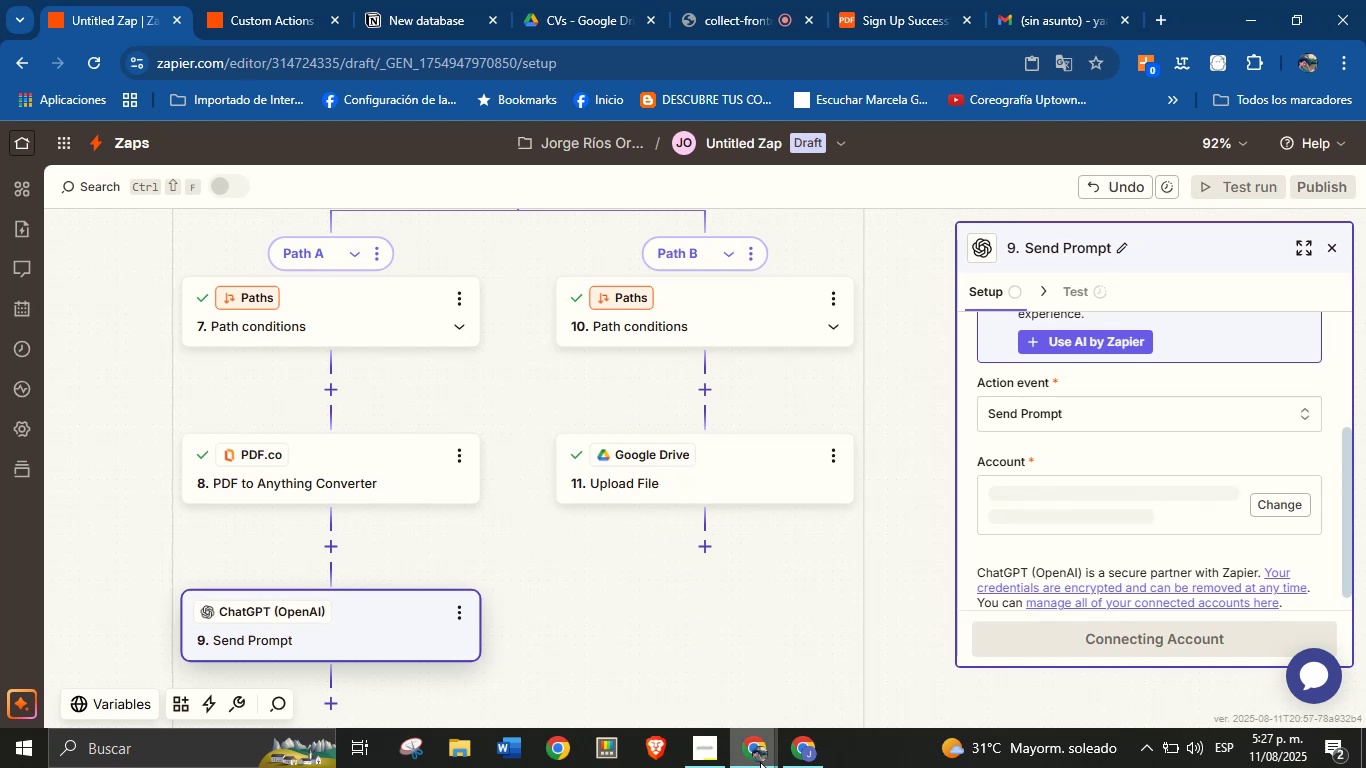 
left_click([760, 762])
 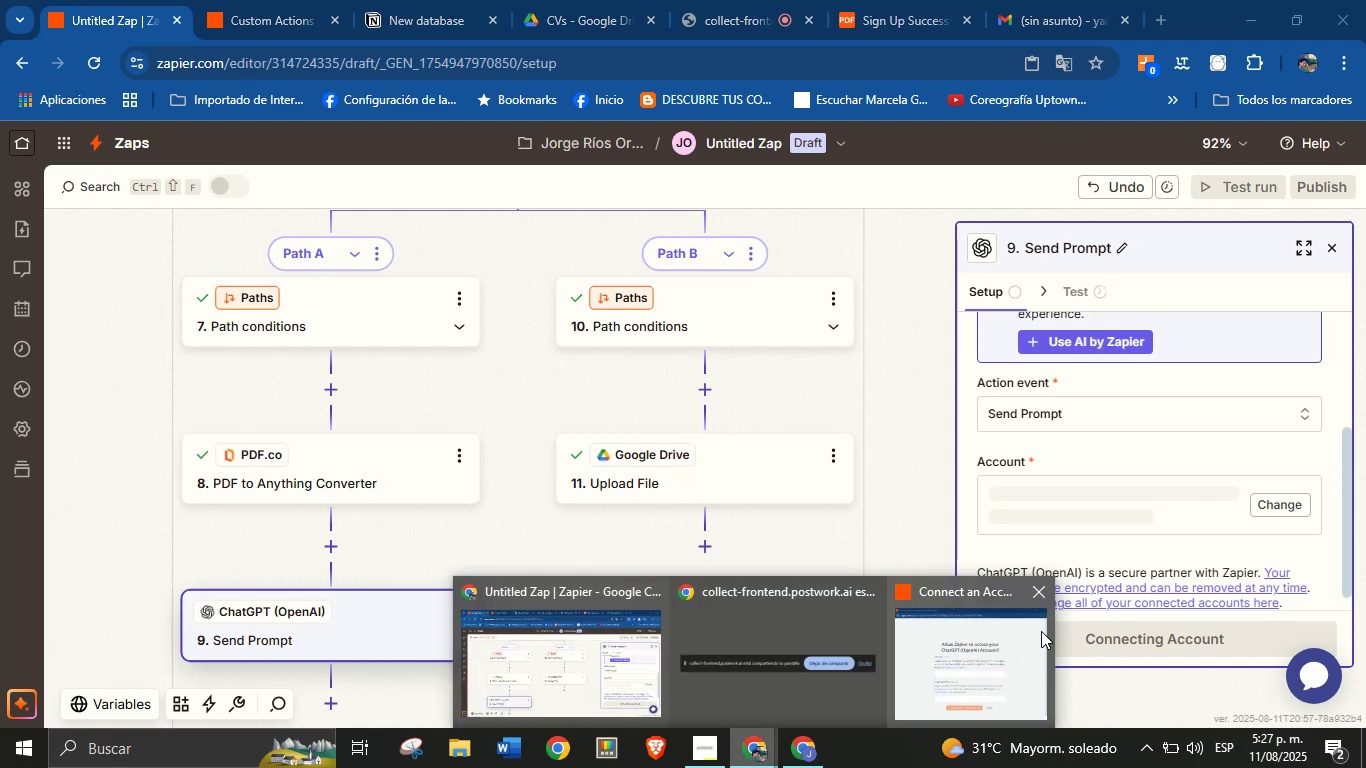 
left_click([979, 670])
 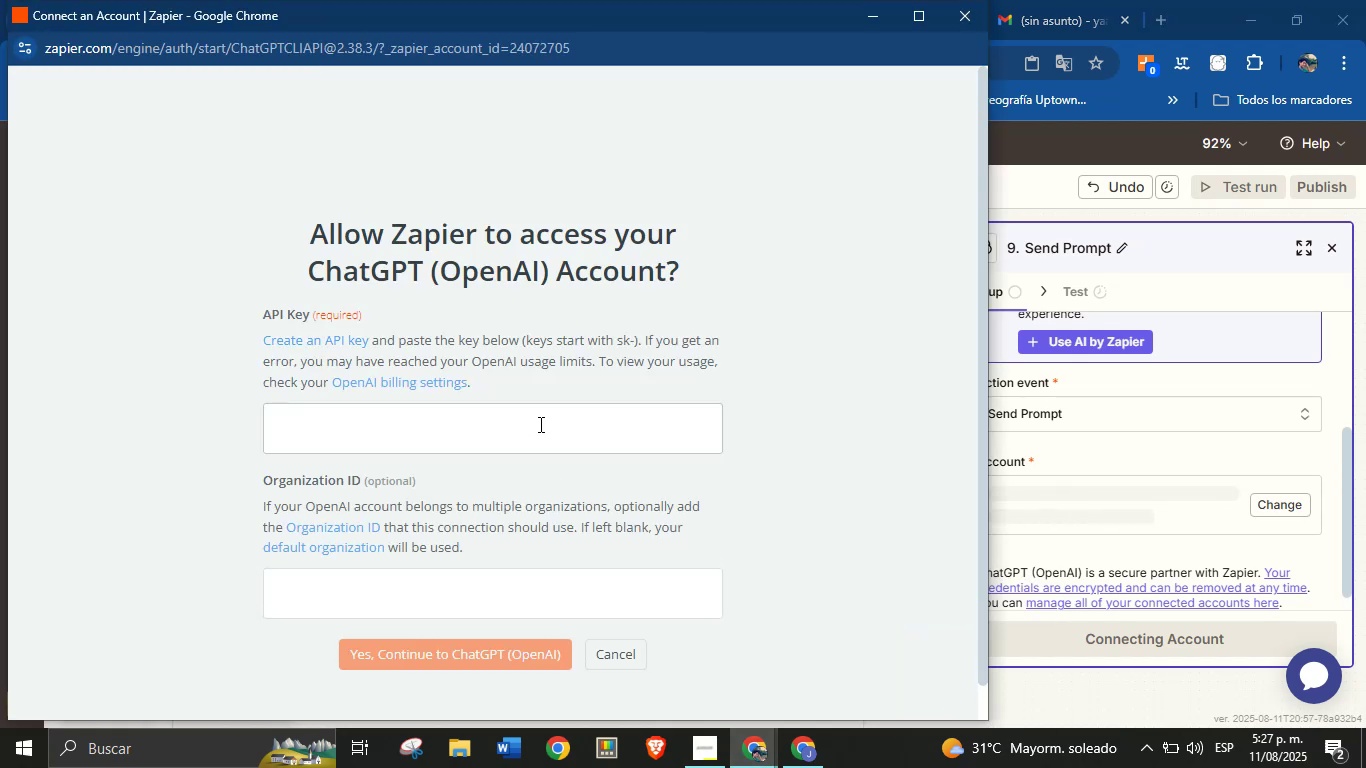 
left_click([539, 424])
 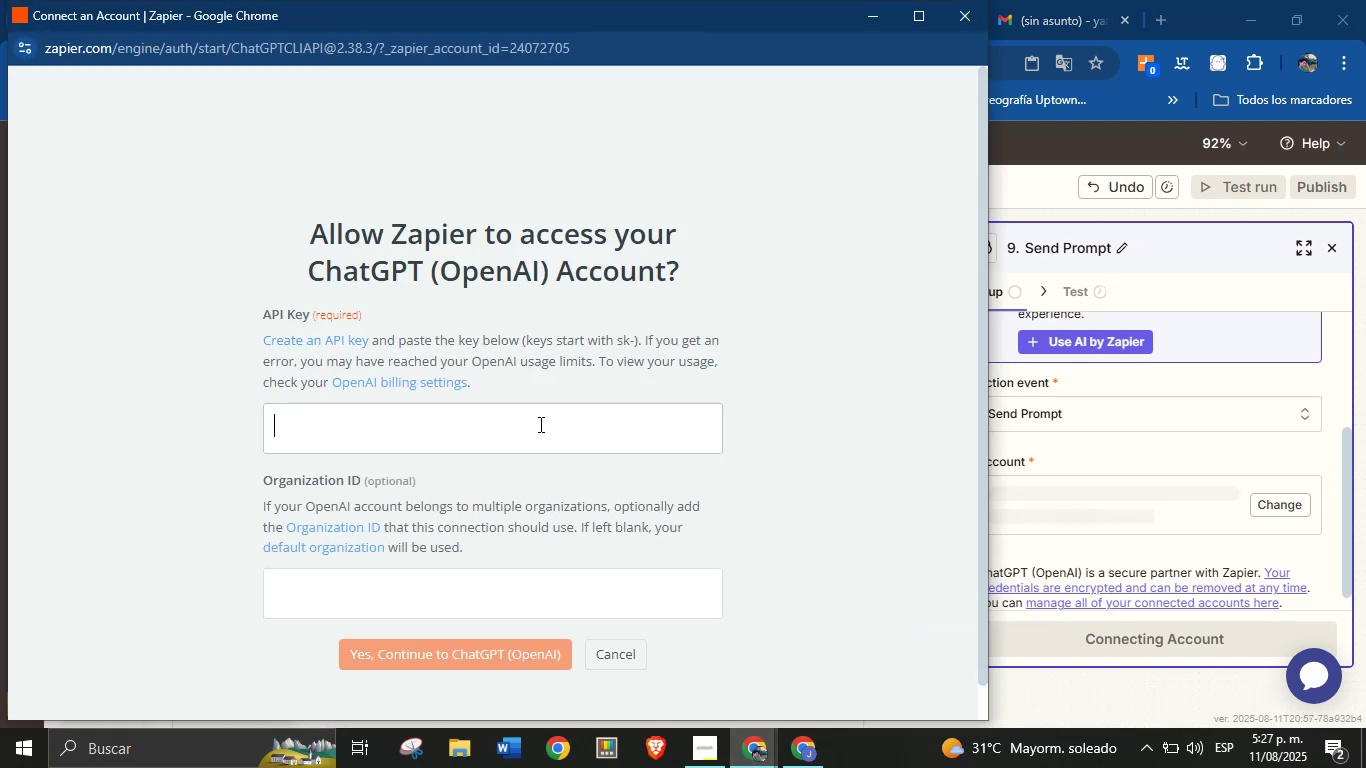 
key(Control+V)
 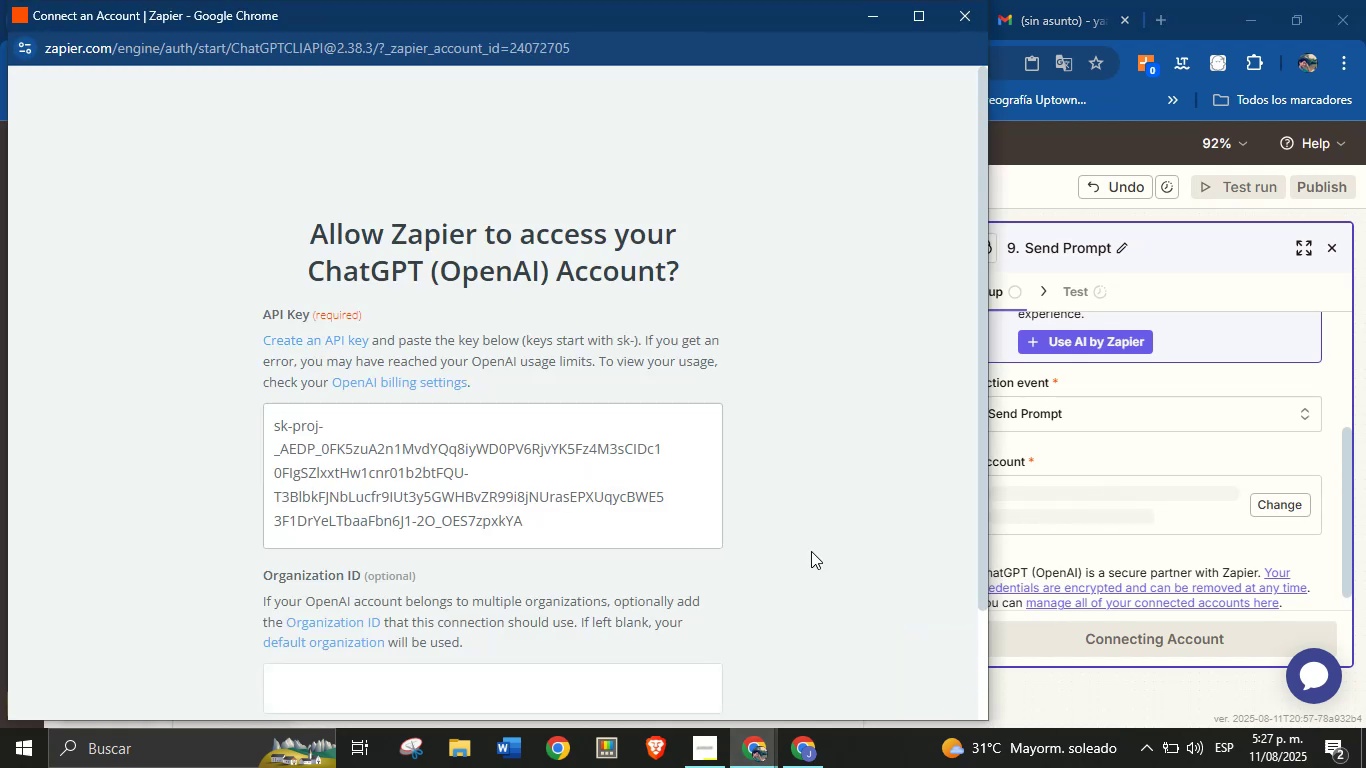 
left_click([816, 555])
 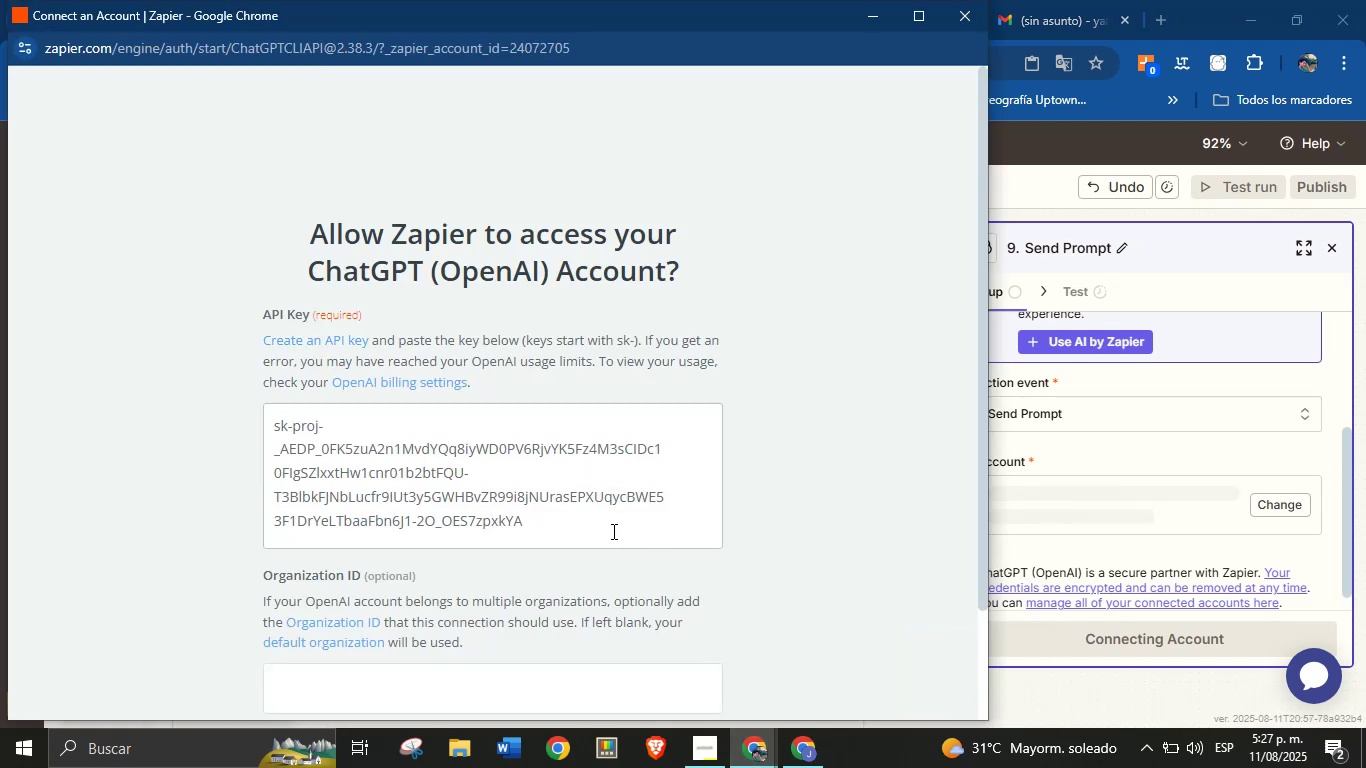 
scroll: coordinate [612, 522], scroll_direction: down, amount: 3.0
 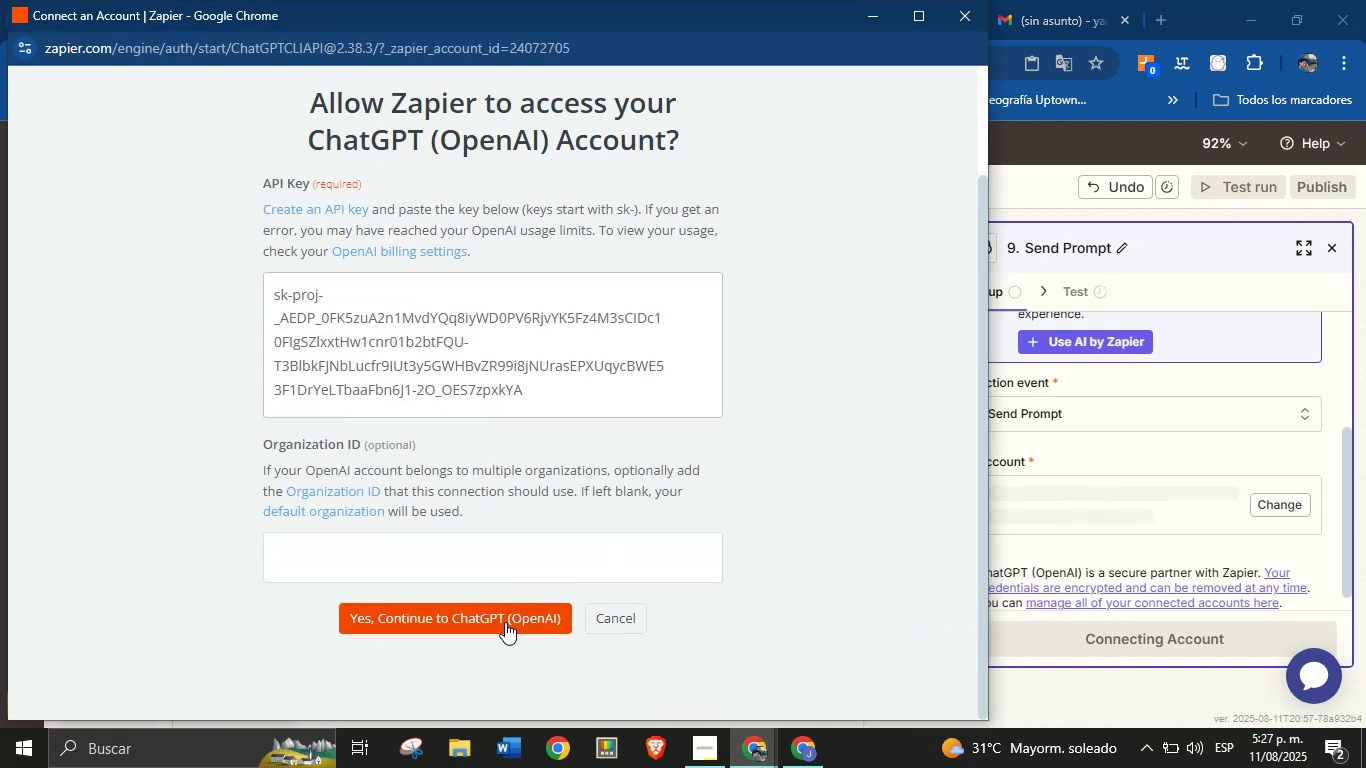 
left_click([505, 622])
 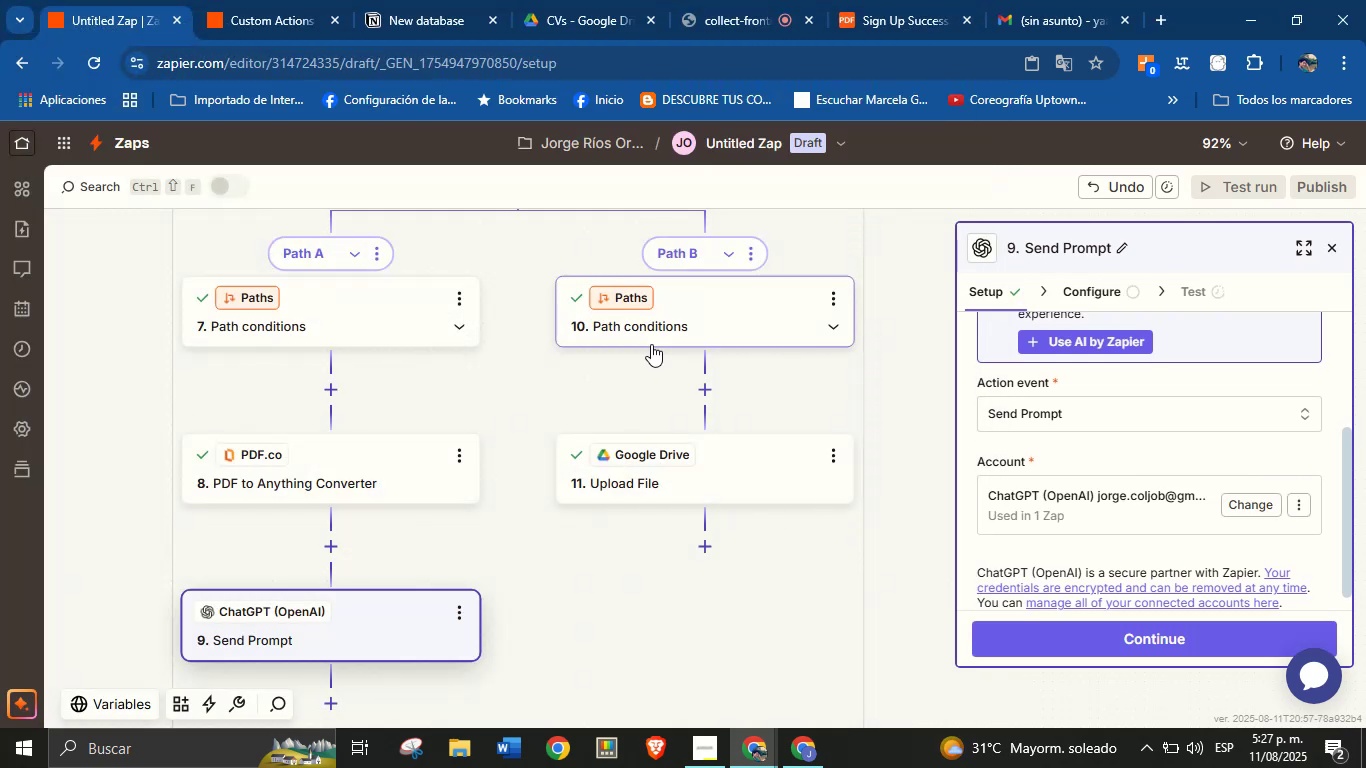 
wait(11.93)
 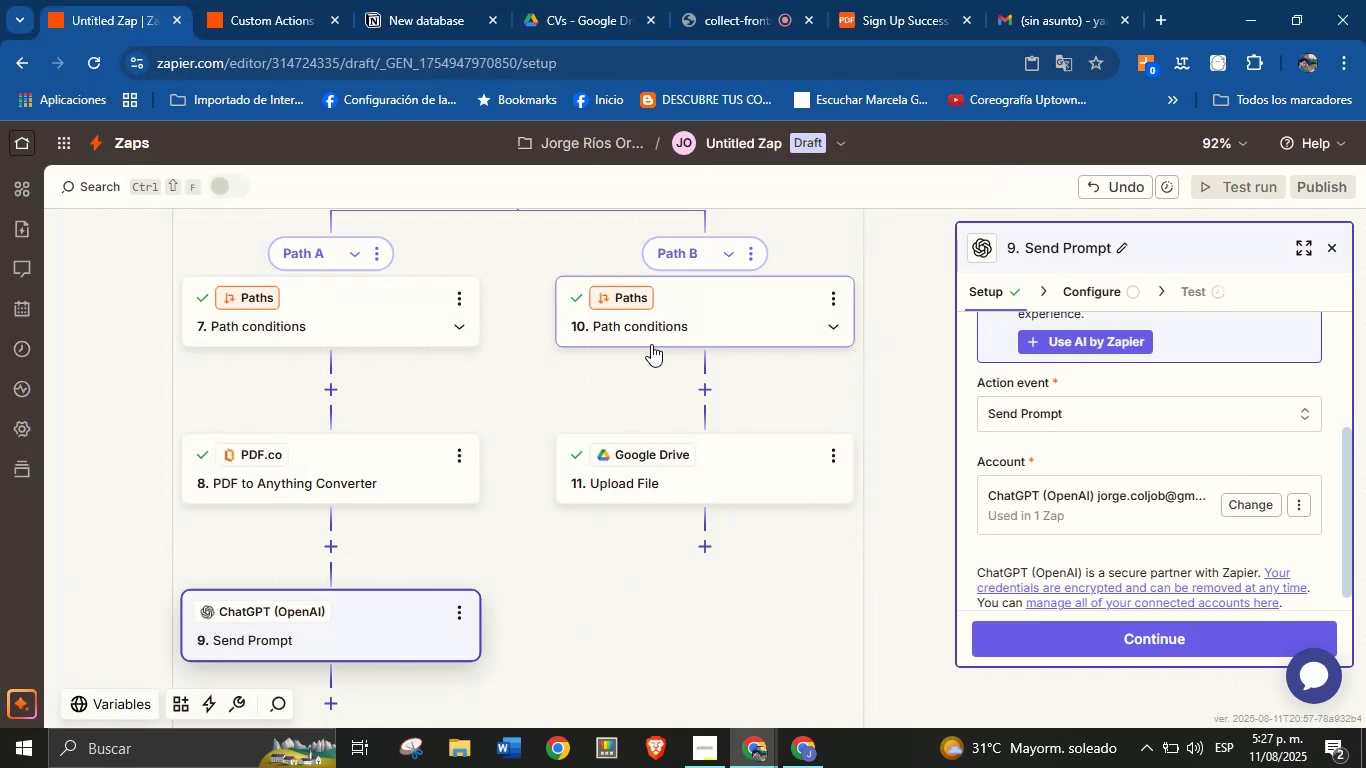 
left_click([1103, 630])
 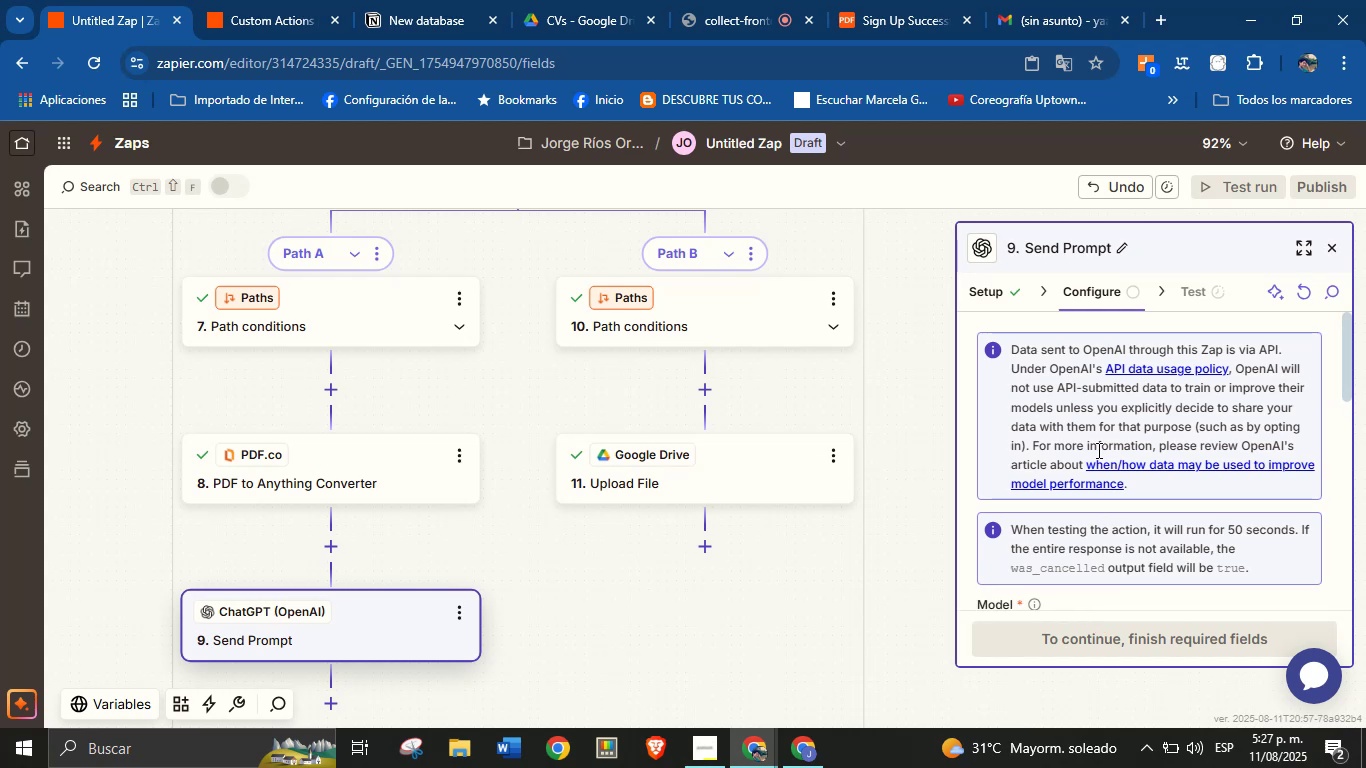 
scroll: coordinate [1097, 422], scroll_direction: down, amount: 4.0
 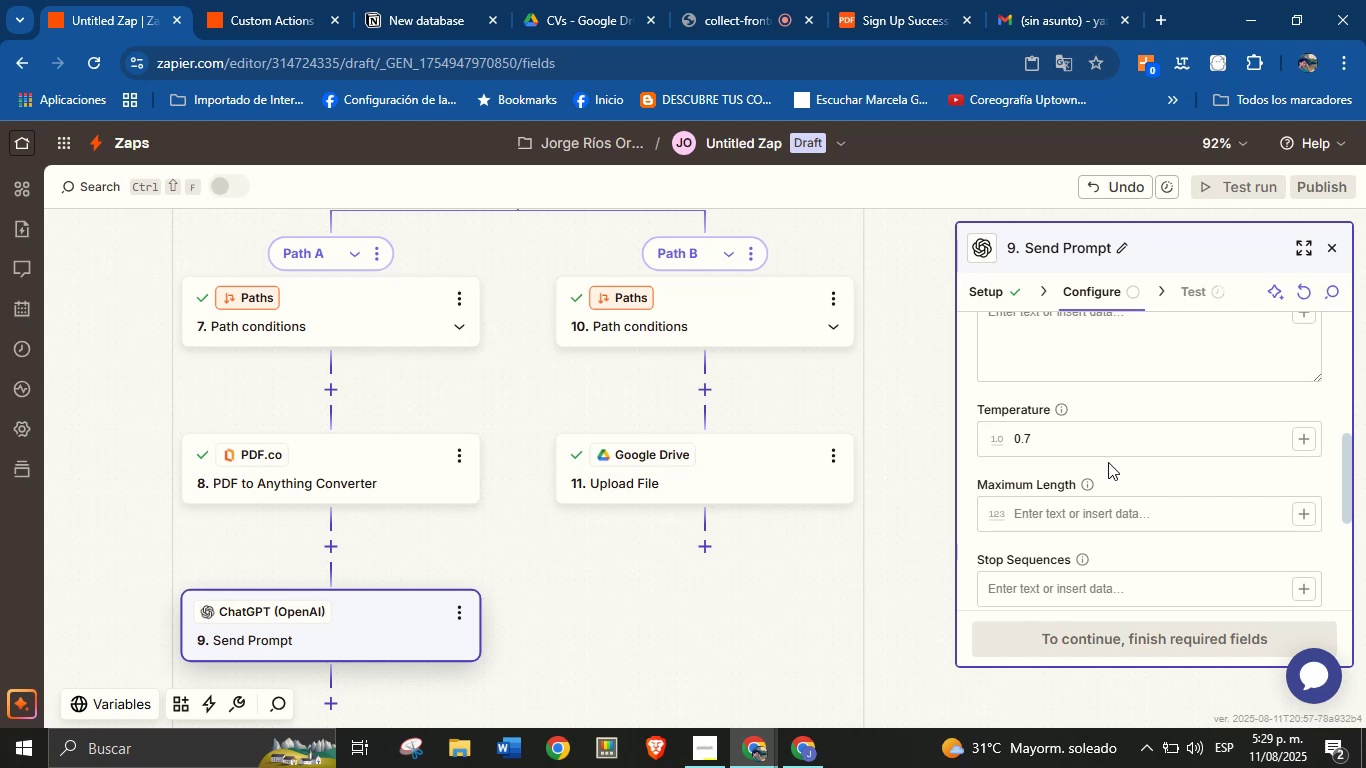 
wait(96.19)
 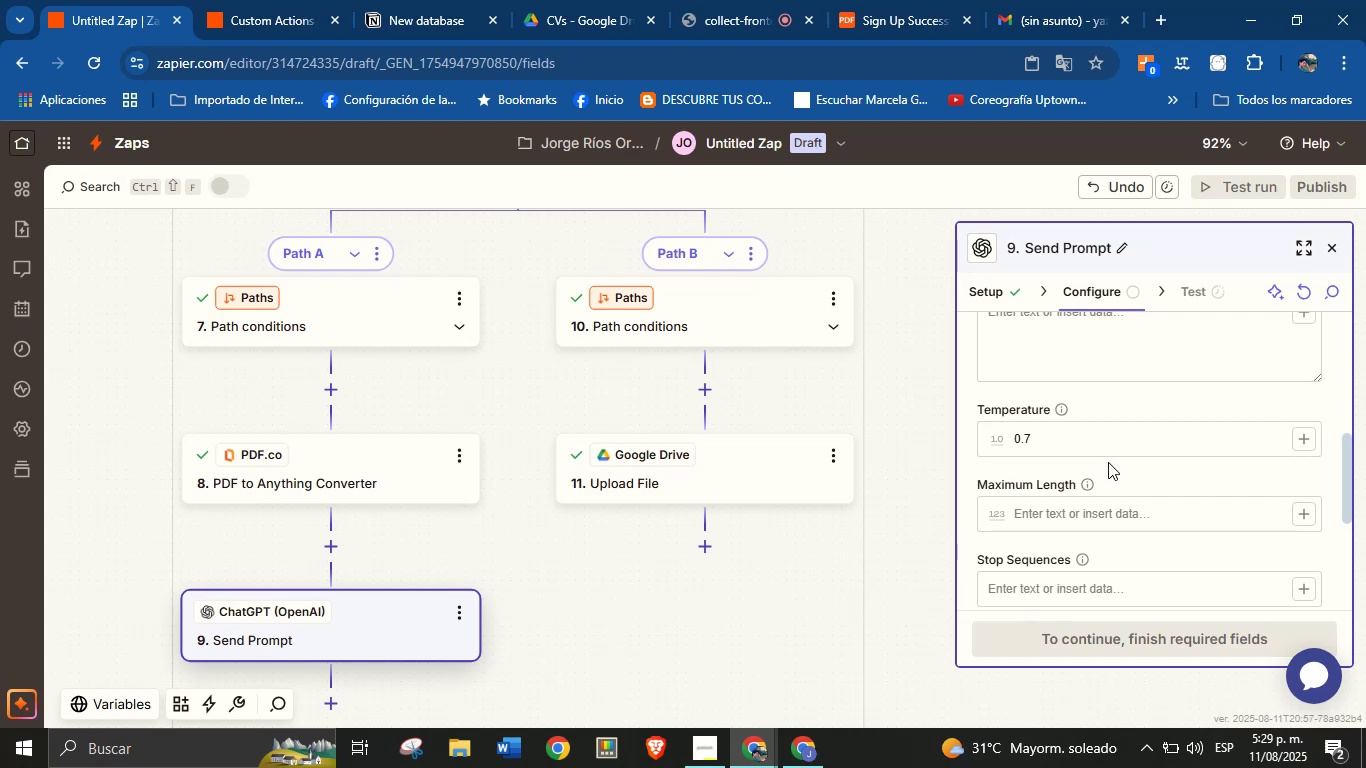 
left_click([1108, 442])
 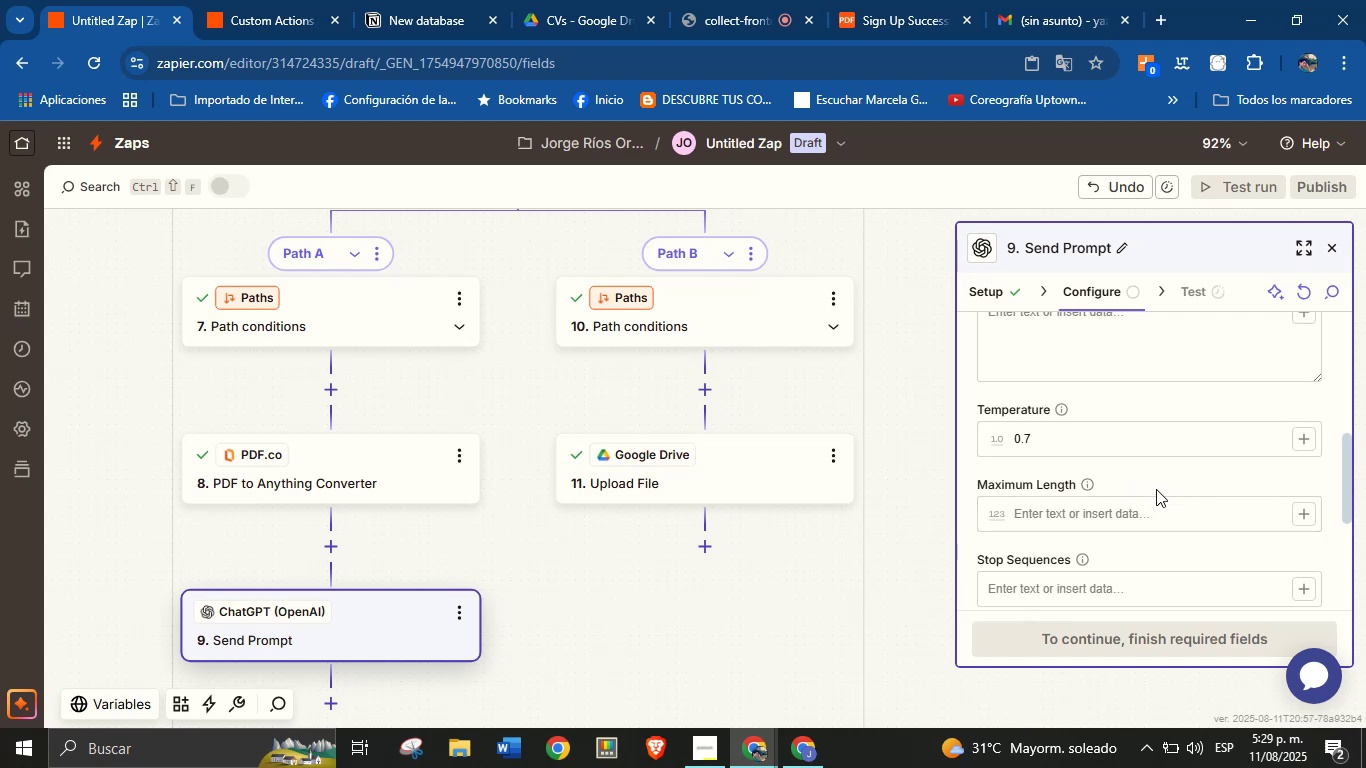 
wait(10.77)
 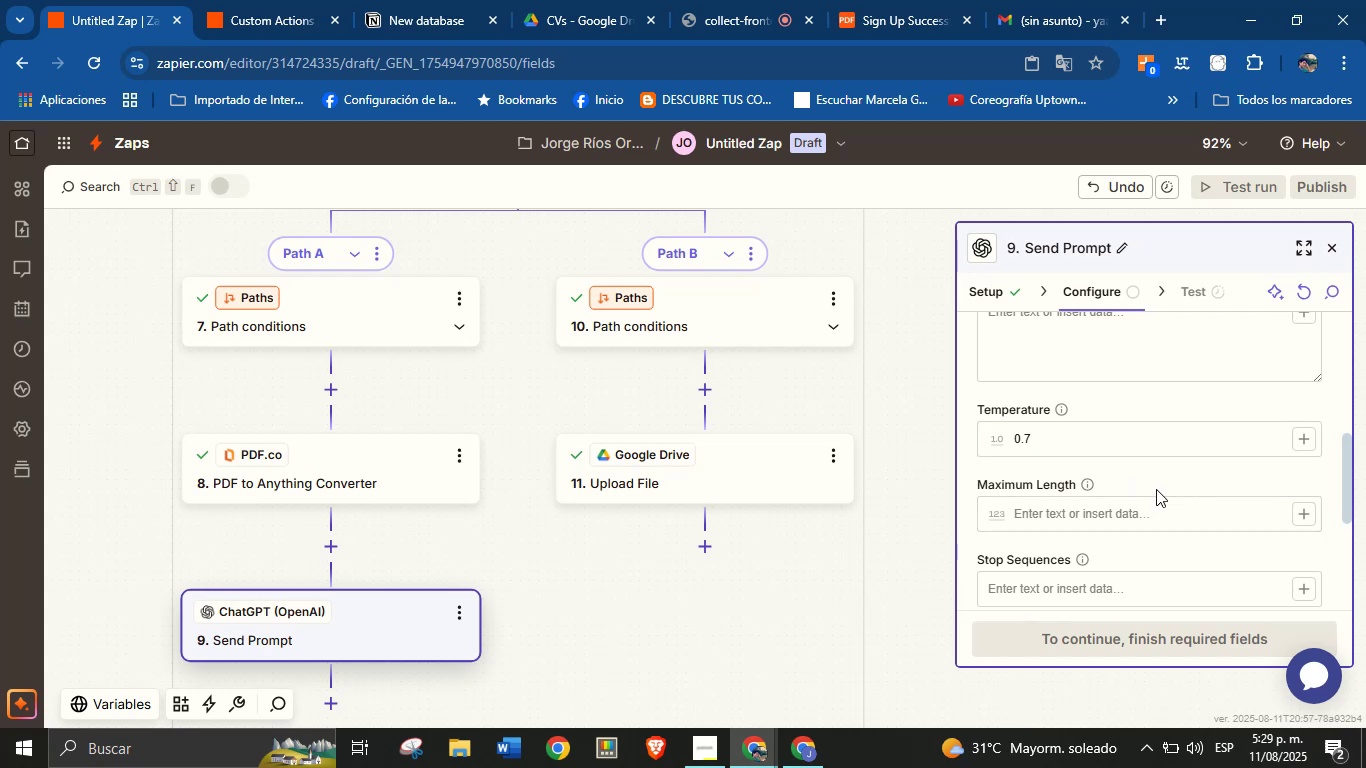 
scroll: coordinate [1214, 541], scroll_direction: down, amount: 2.0
 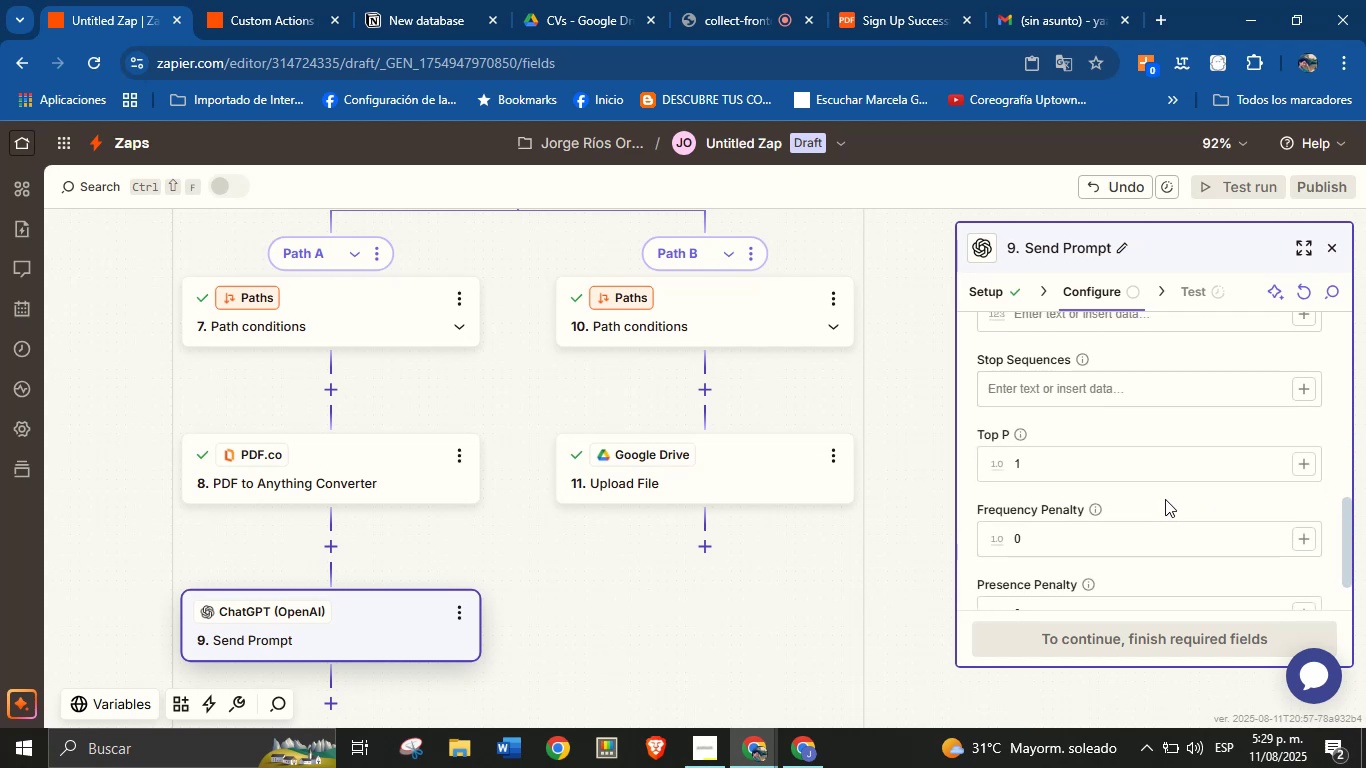 
scroll: coordinate [1174, 426], scroll_direction: up, amount: 1.0
 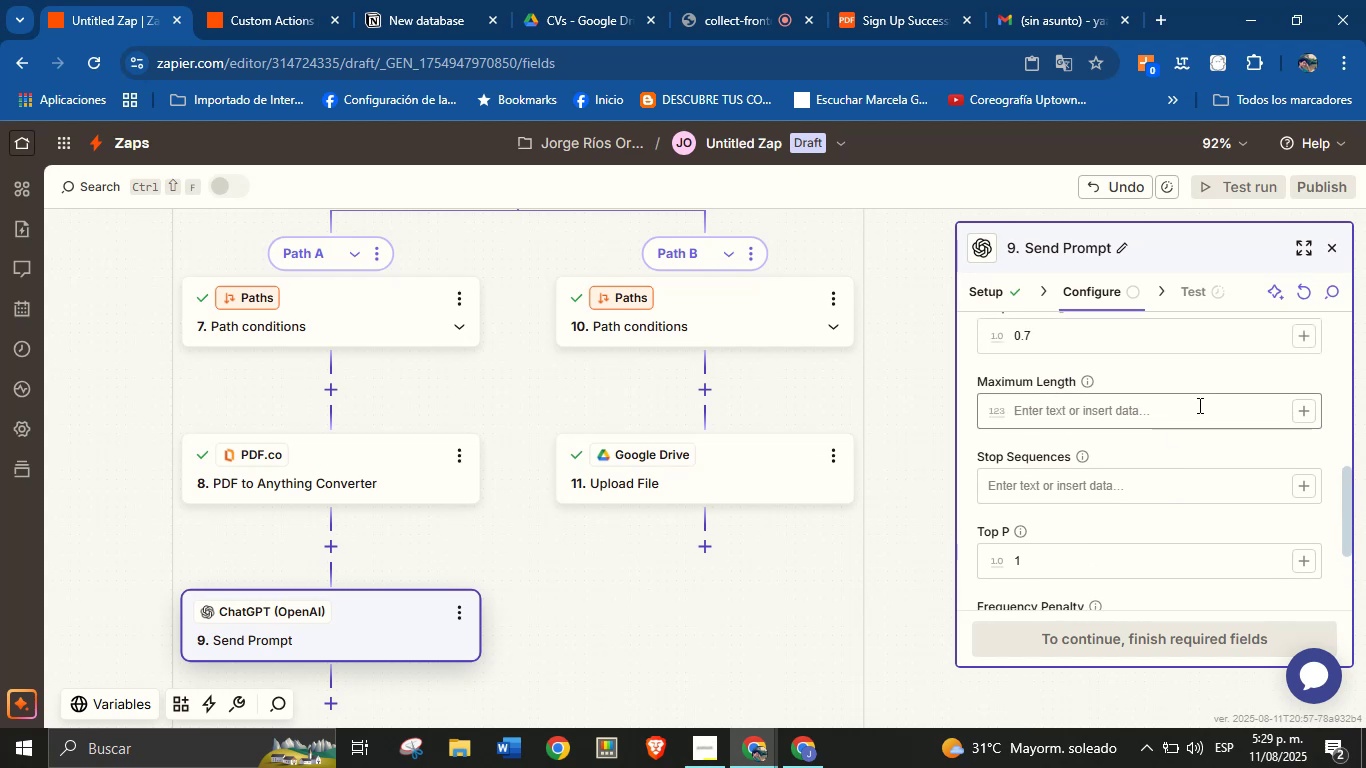 
scroll: coordinate [1093, 456], scroll_direction: down, amount: 2.0
 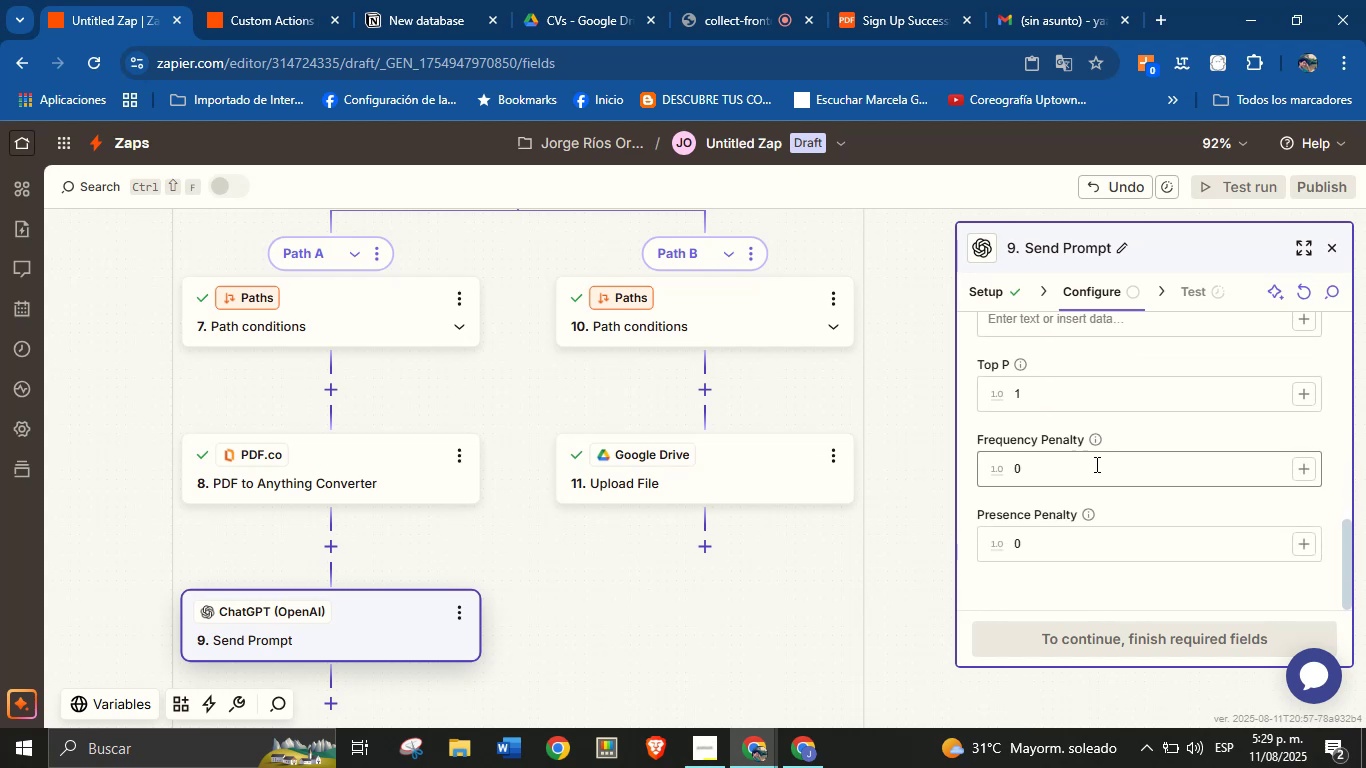 
scroll: coordinate [1097, 468], scroll_direction: none, amount: 0.0
 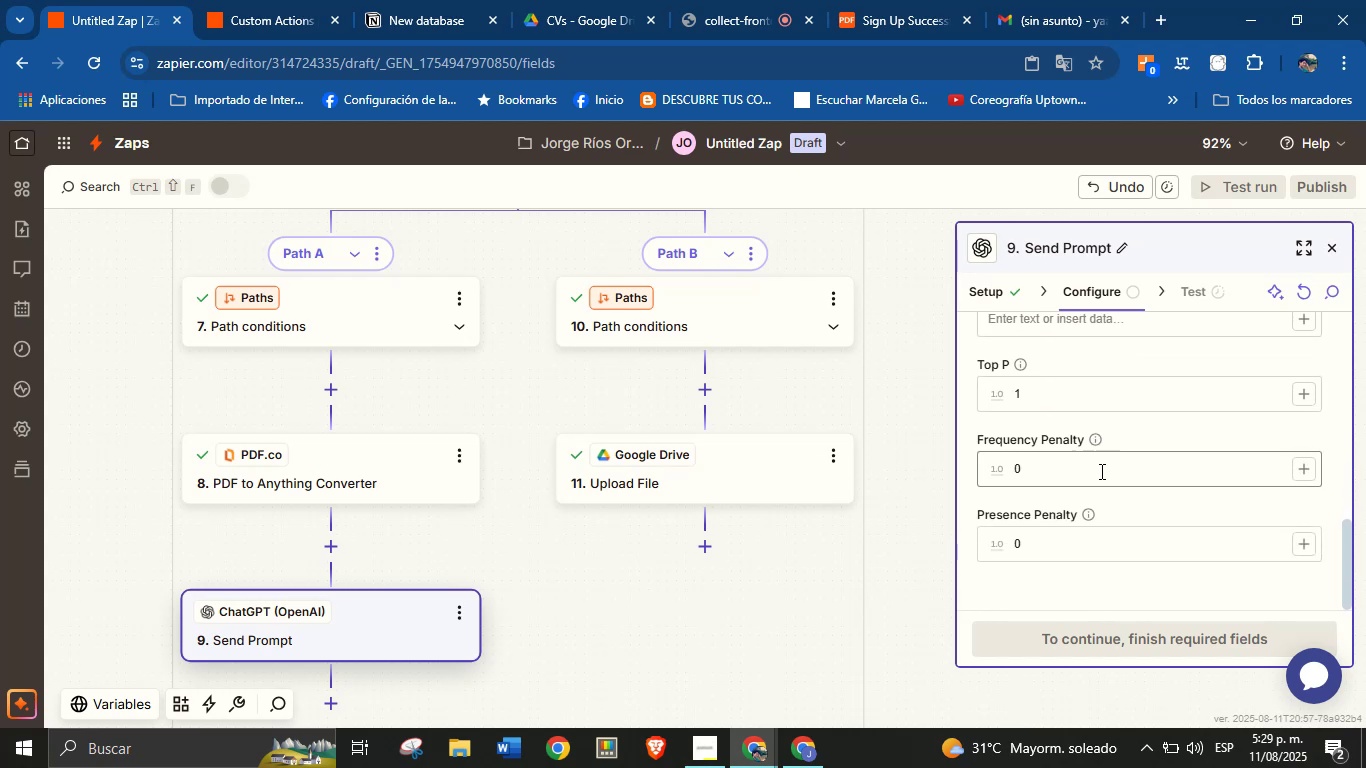 
scroll: coordinate [1126, 444], scroll_direction: up, amount: 6.0
 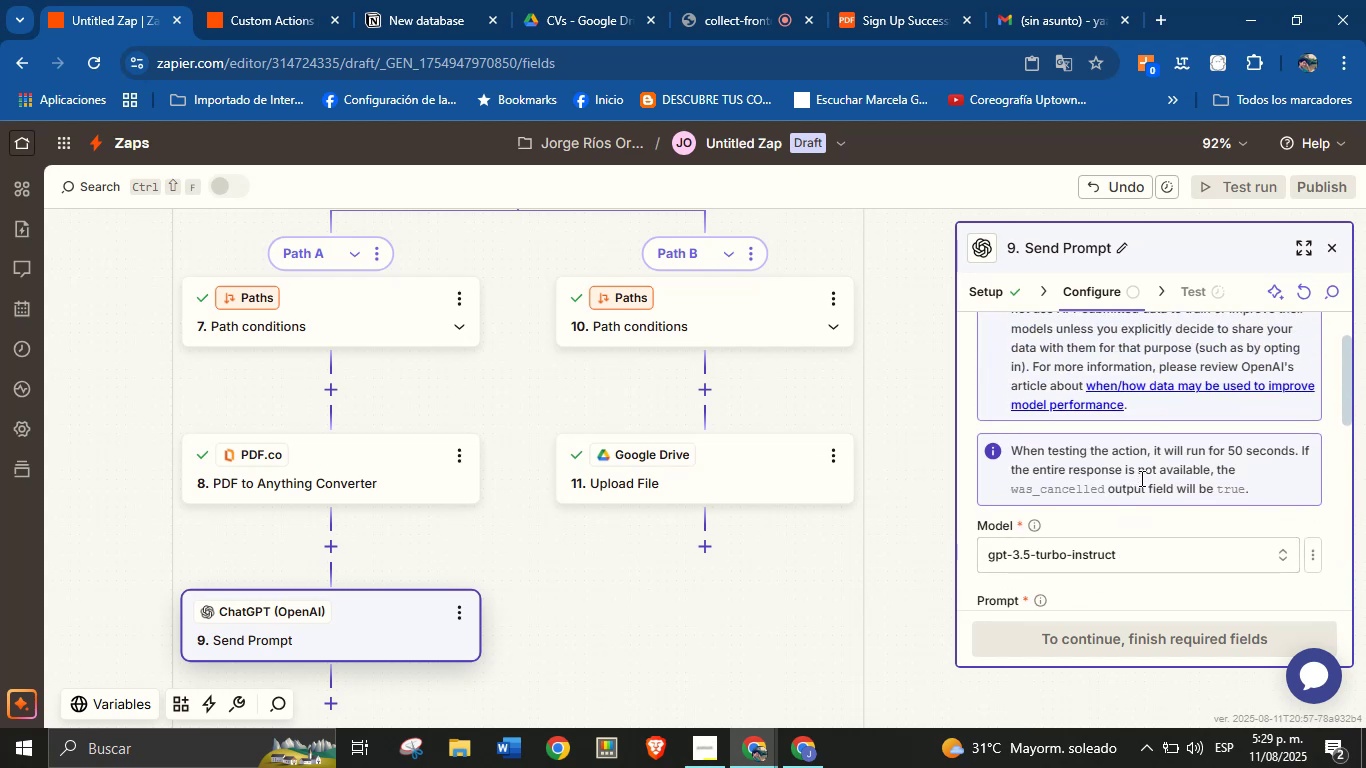 
scroll: coordinate [1140, 492], scroll_direction: down, amount: 1.0
 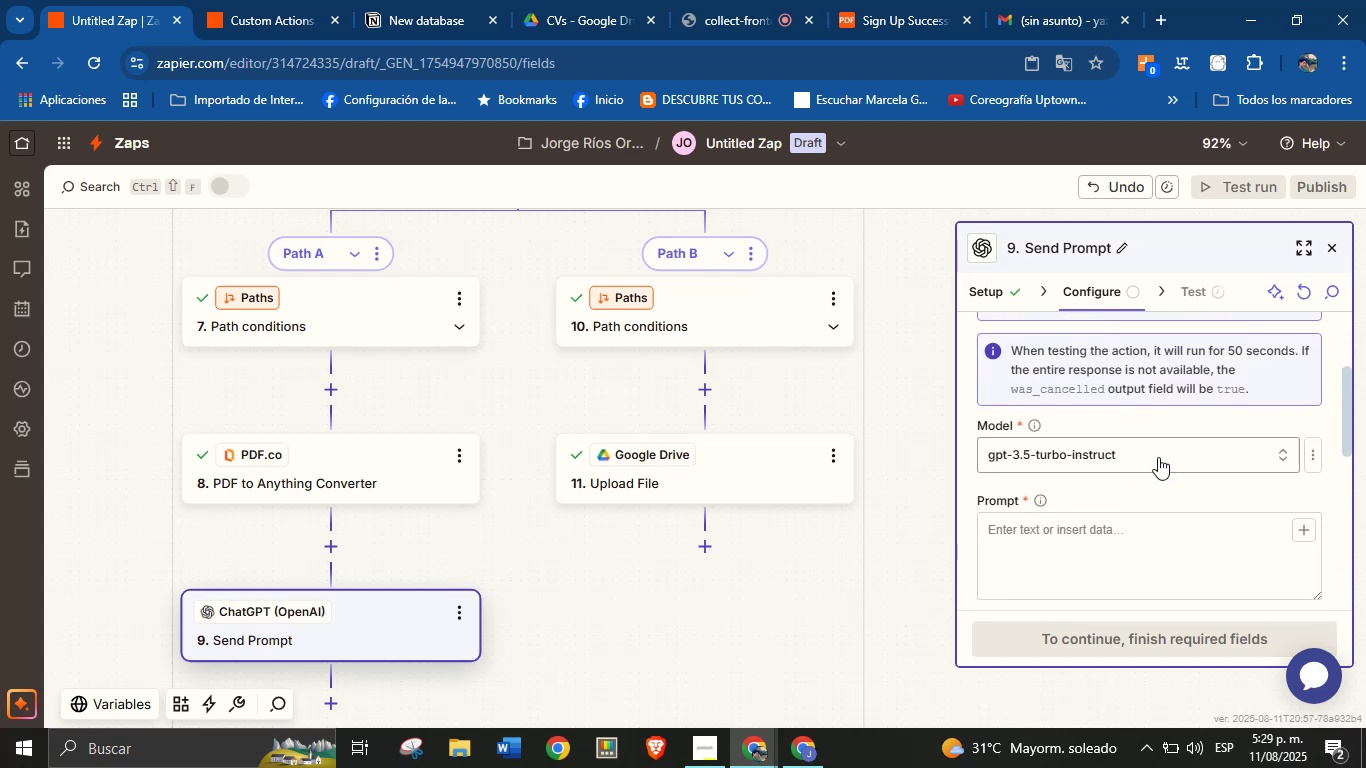 
left_click([1160, 456])
 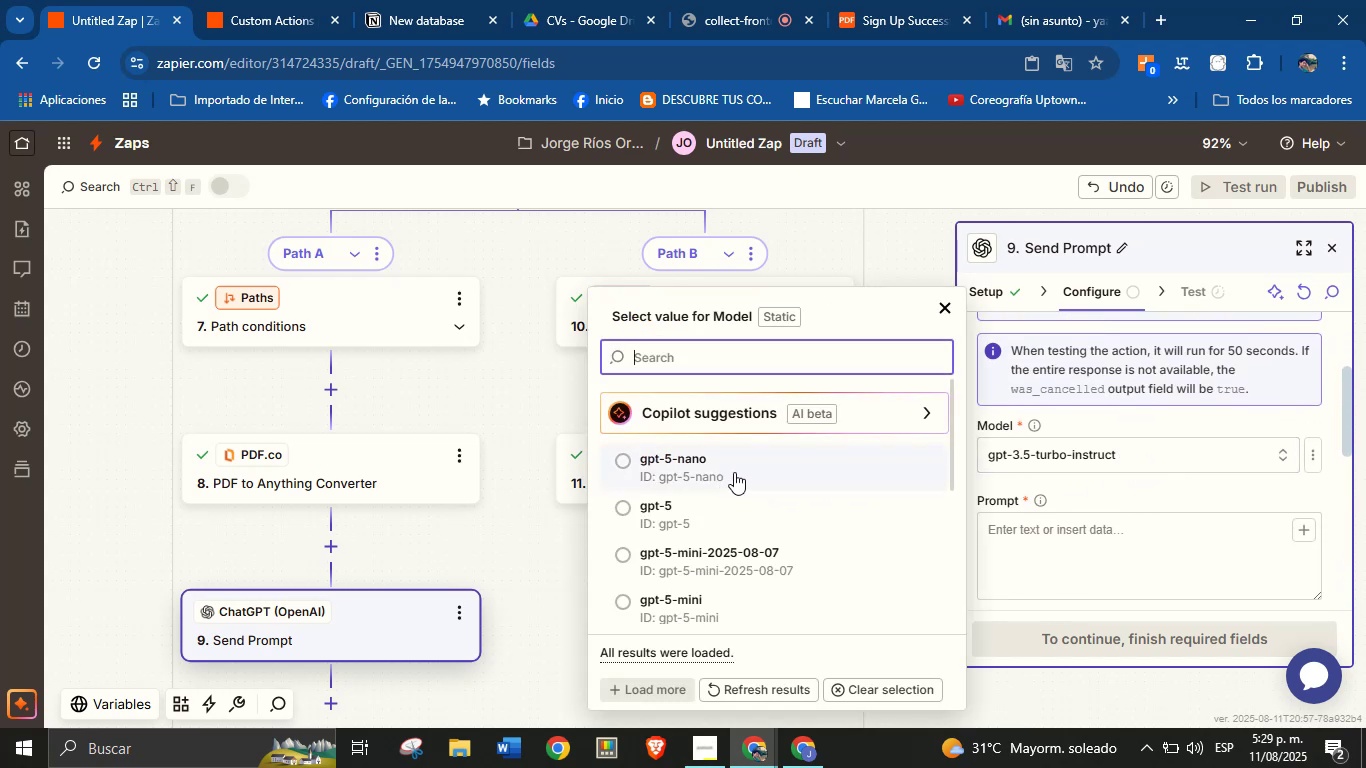 
left_click([742, 470])
 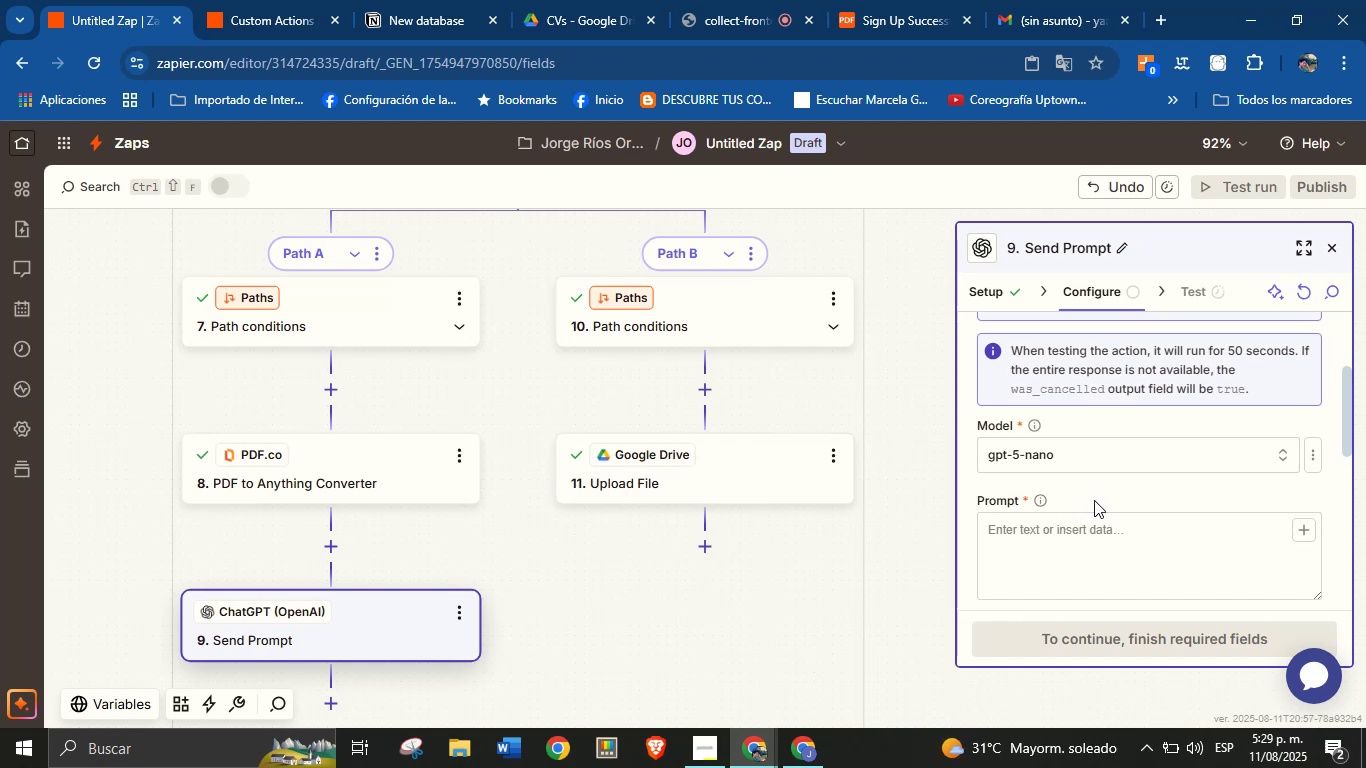 
left_click([1102, 534])
 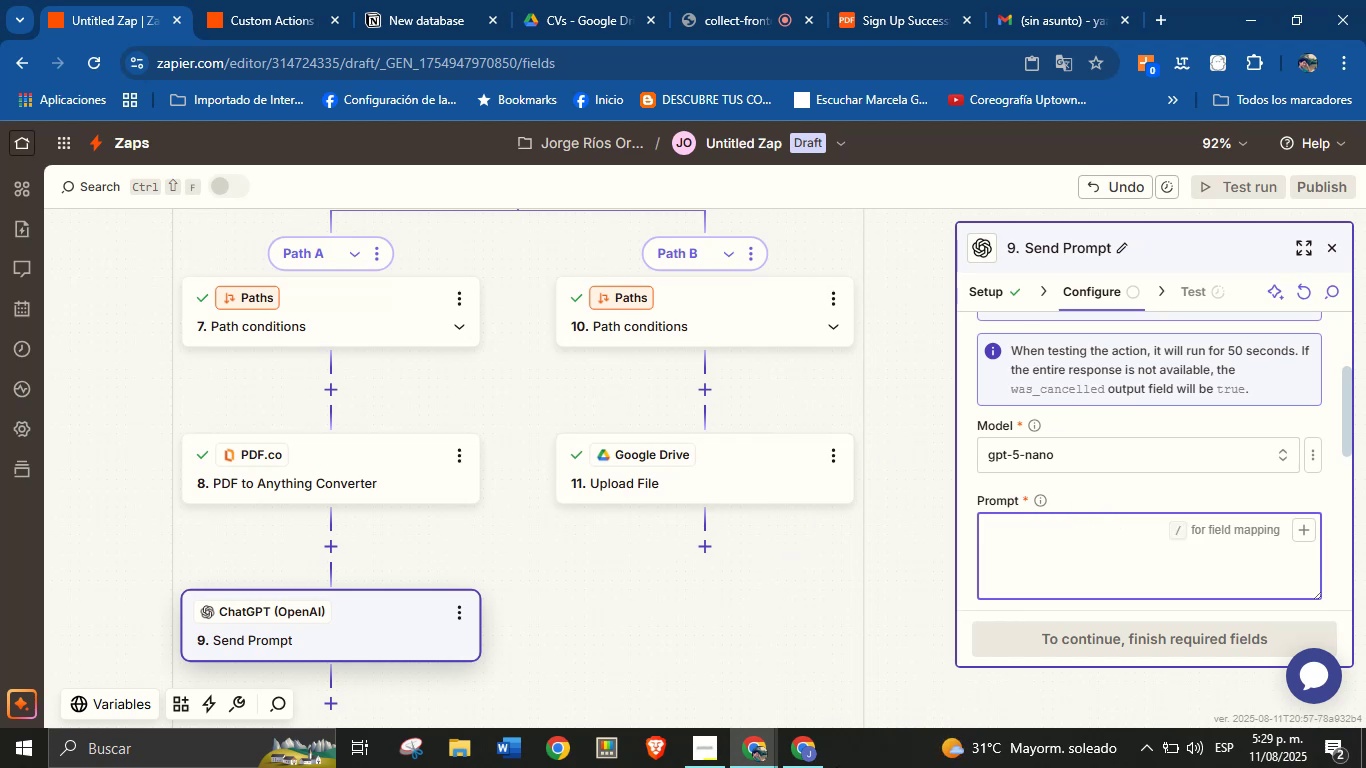 
left_click([814, 748])
 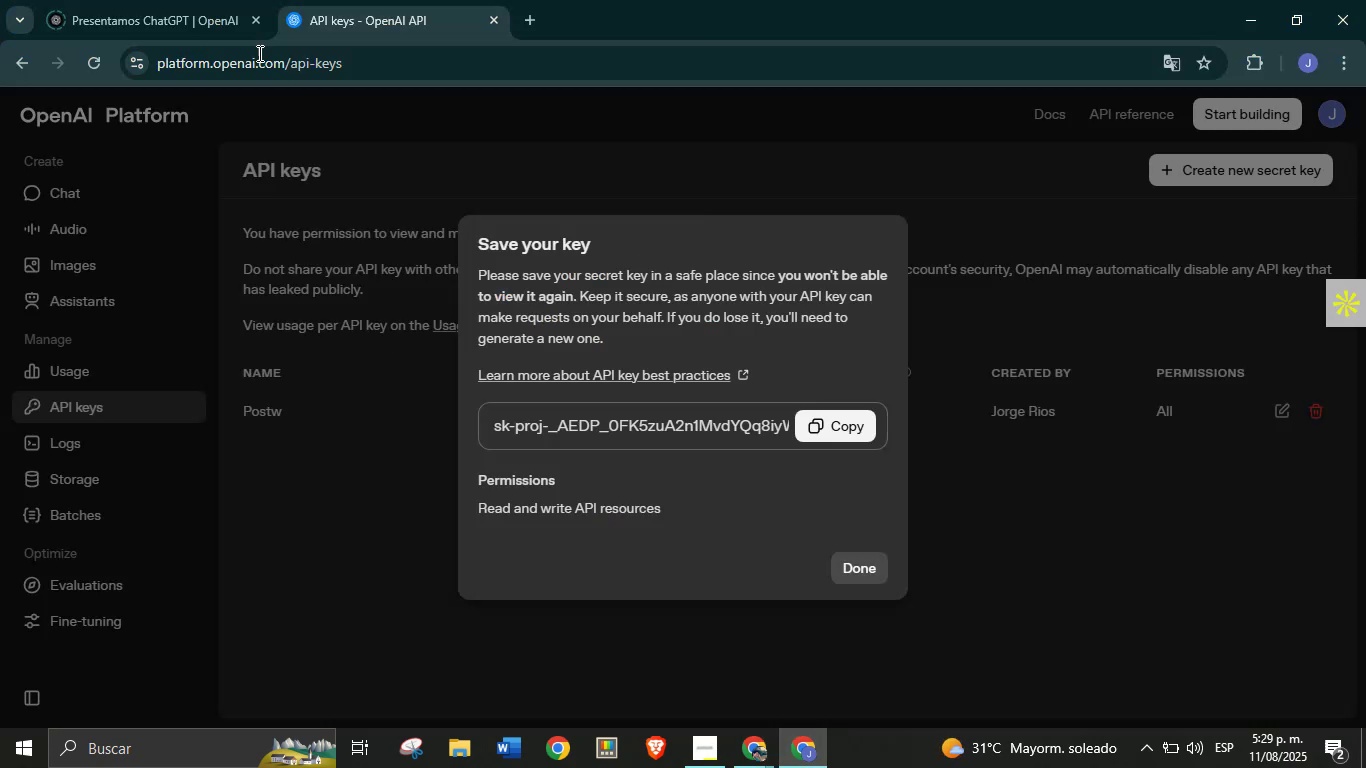 
left_click([178, 0])
 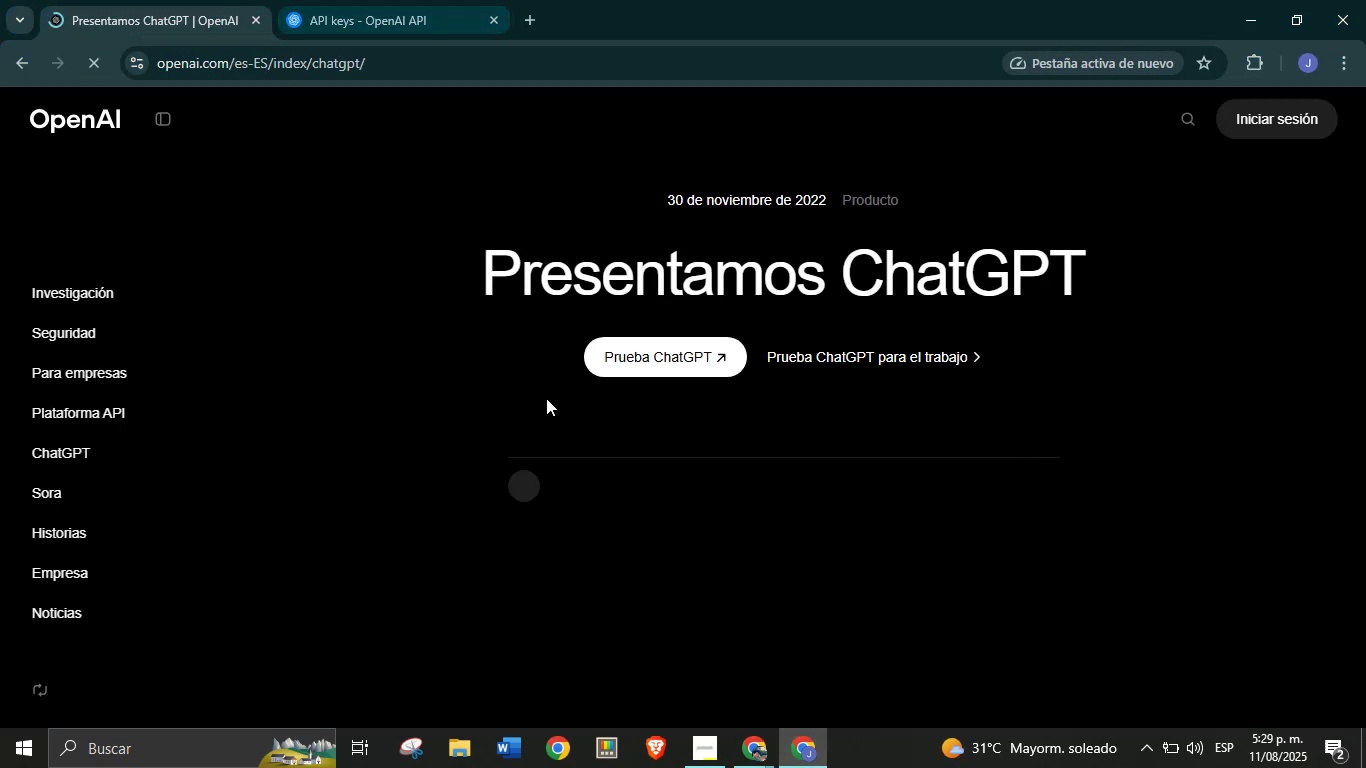 
left_click([658, 359])
 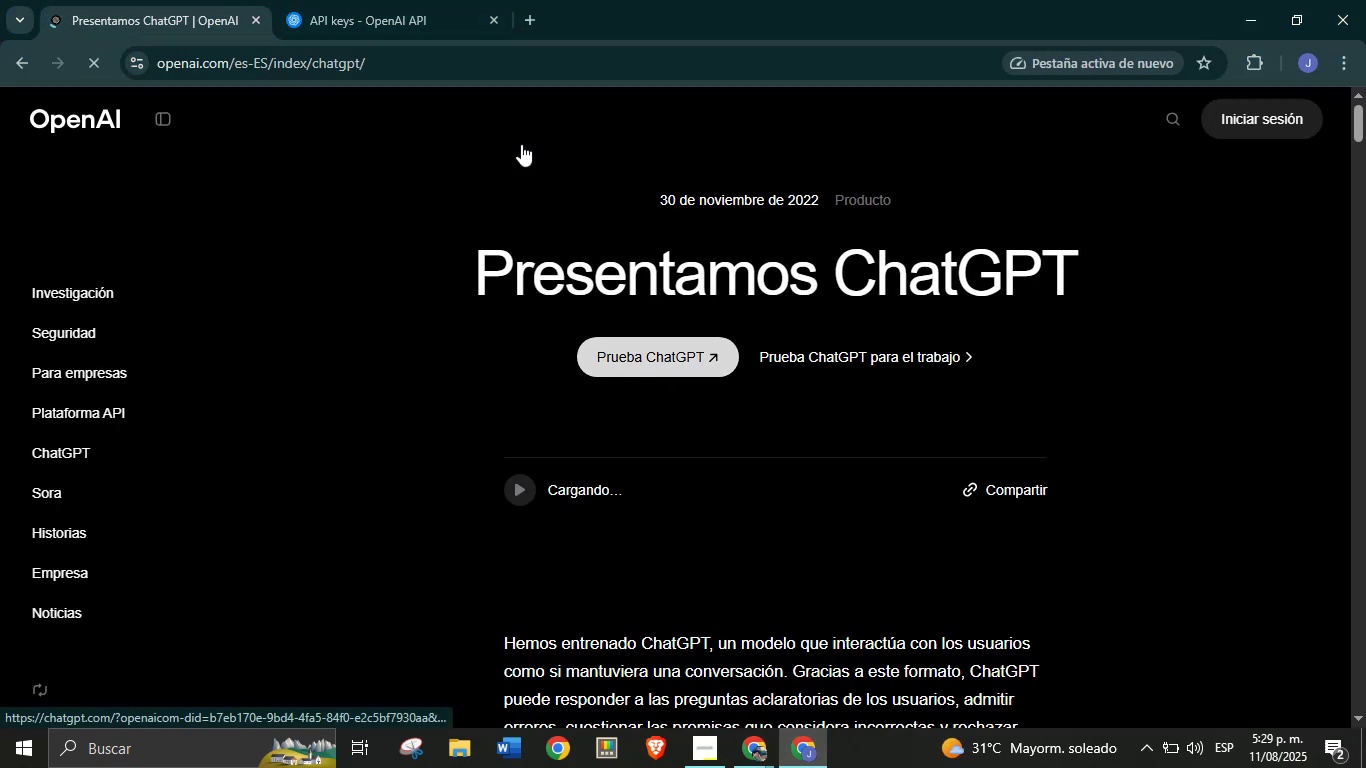 
left_click([381, 0])
 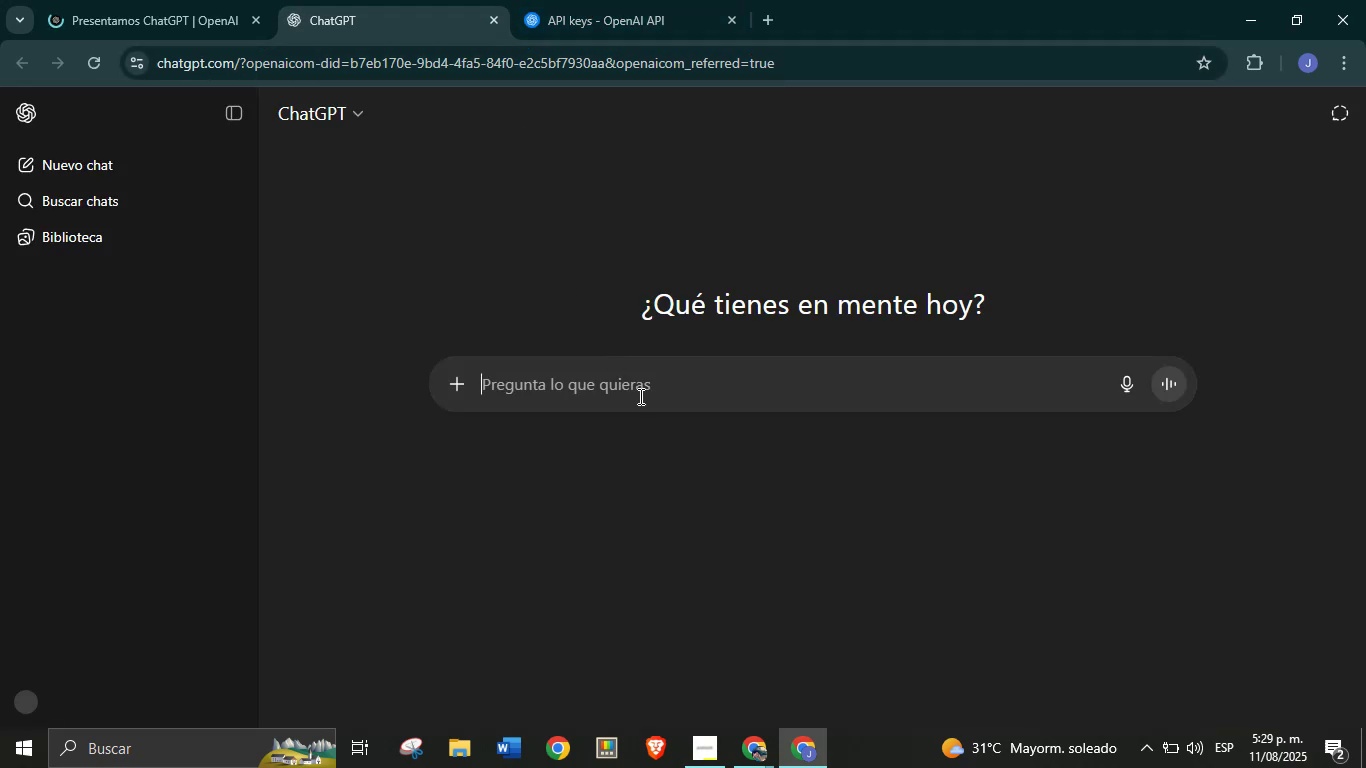 
key(D)
 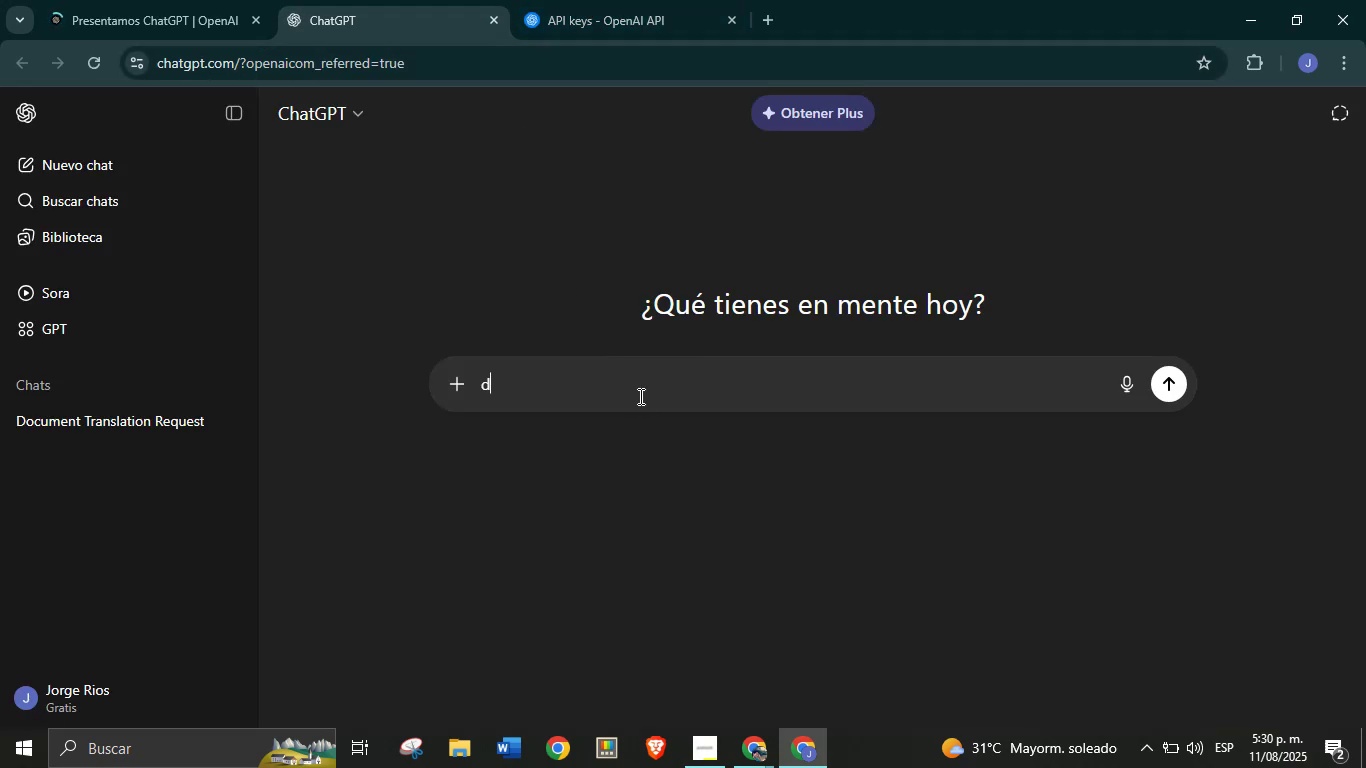 
key(Backspace)
 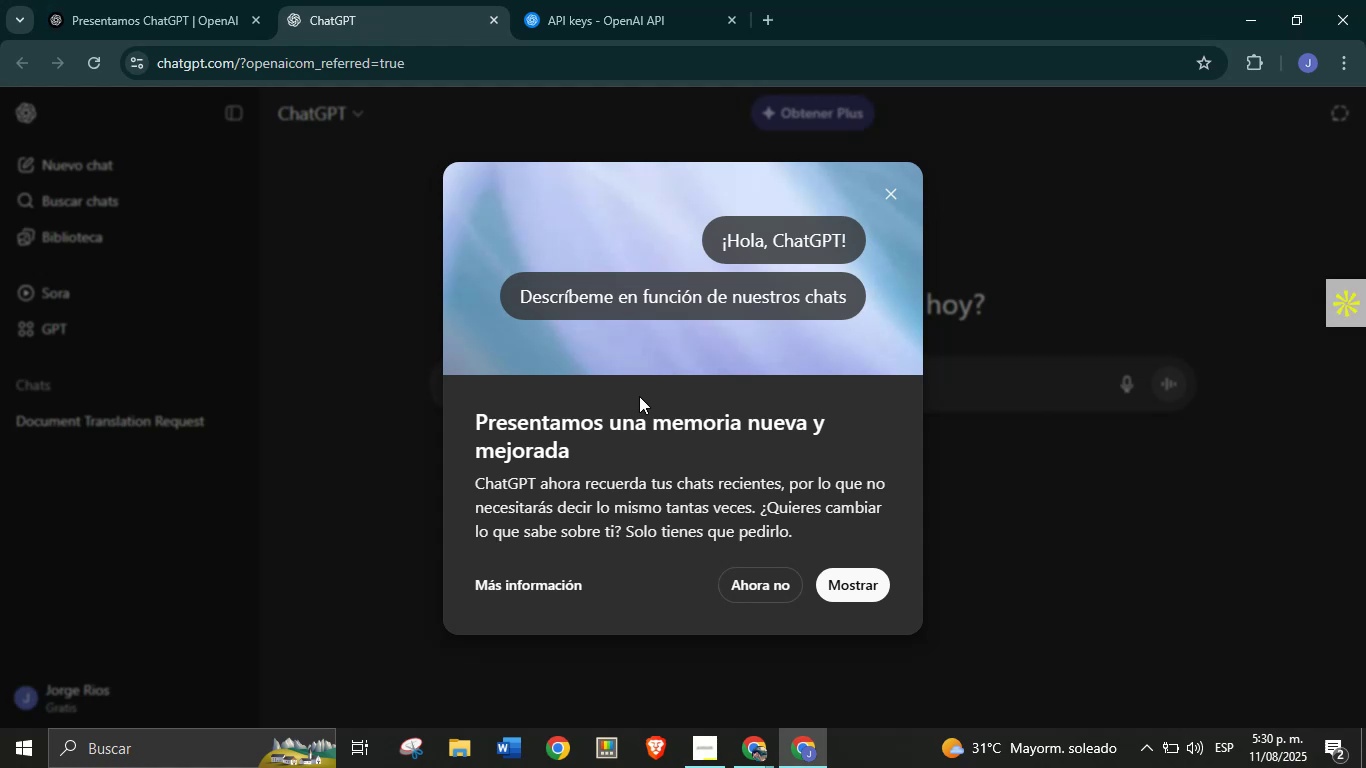 
wait(11.57)
 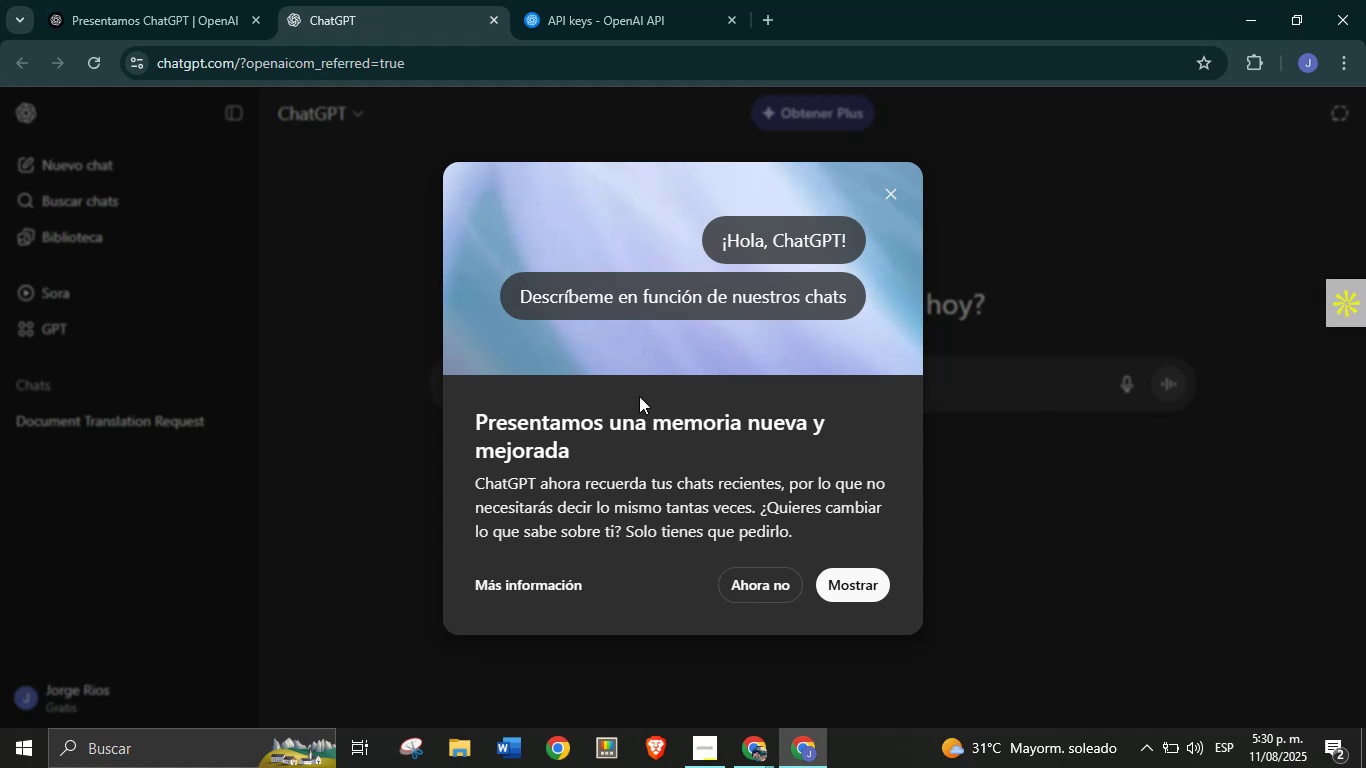 
left_click([752, 585])
 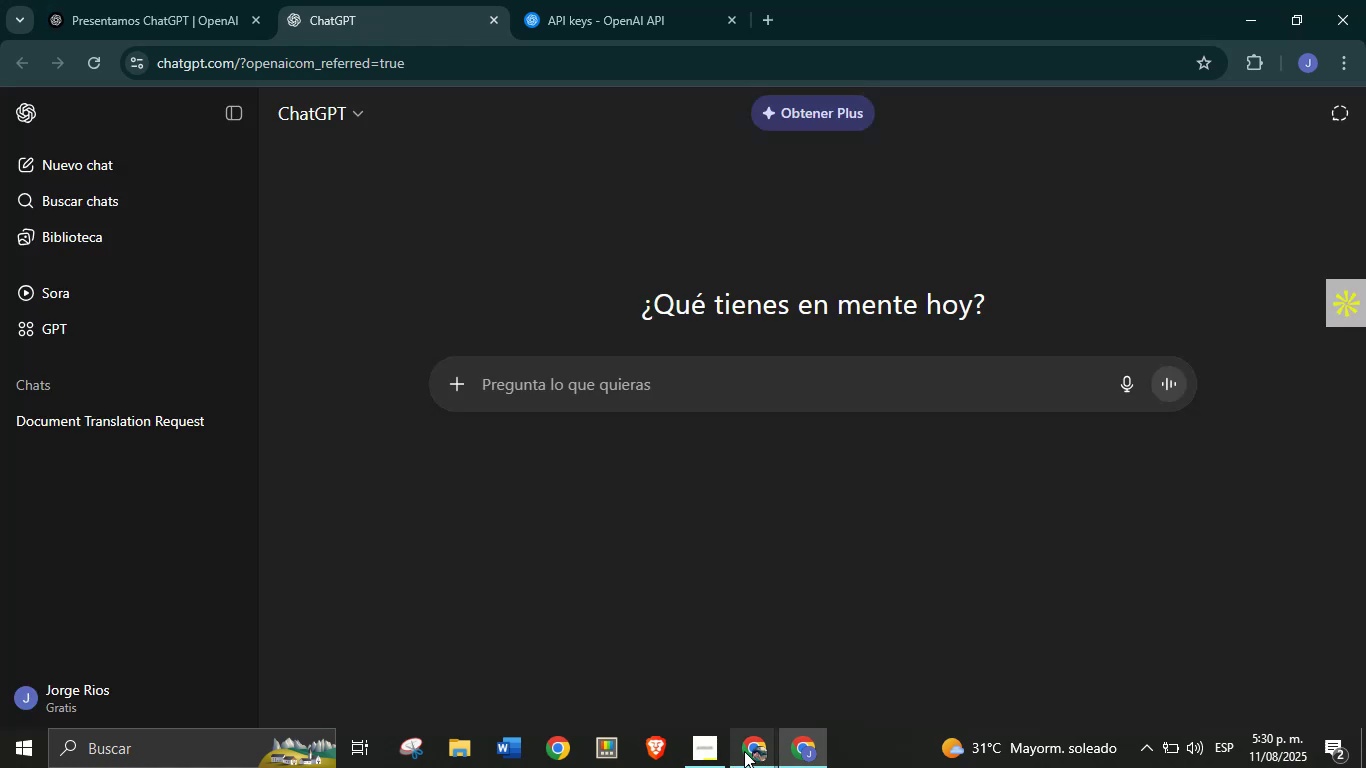 
left_click([749, 741])
 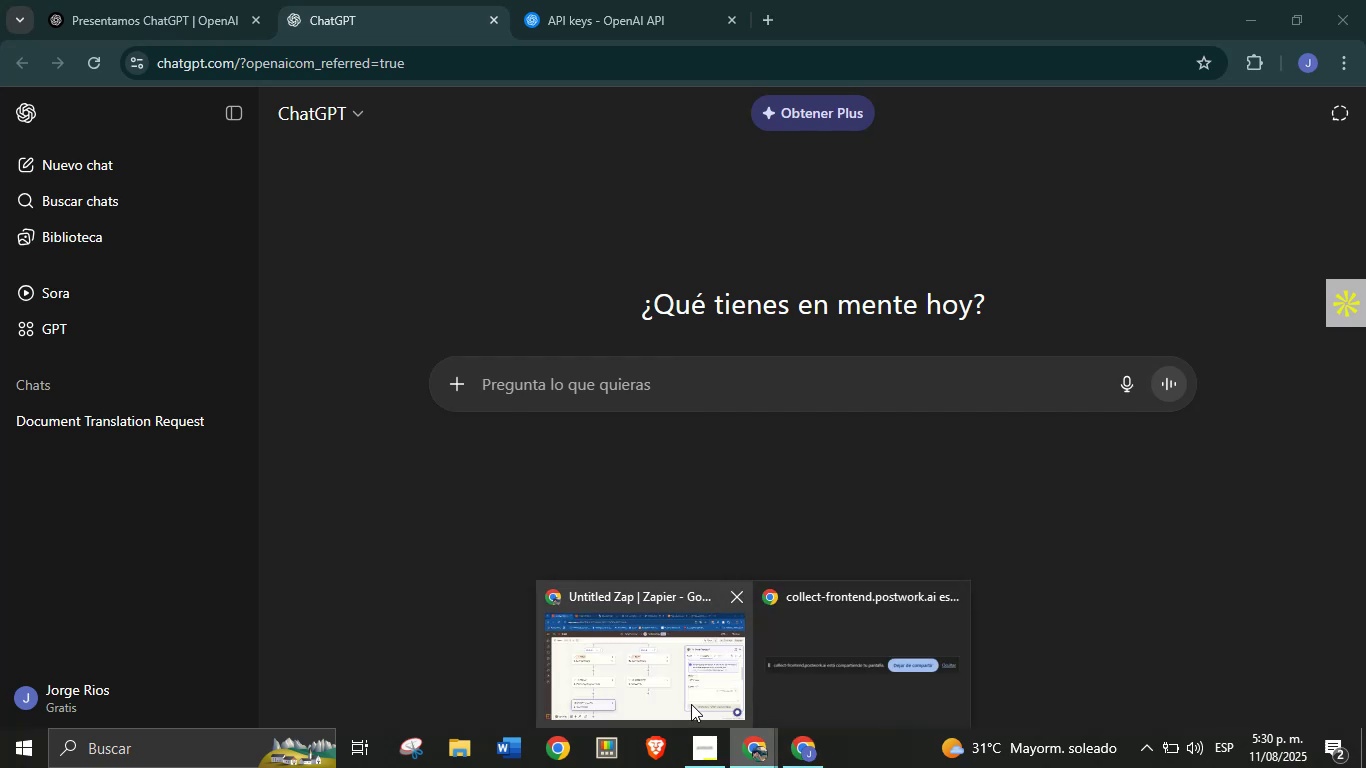 
left_click([691, 704])
 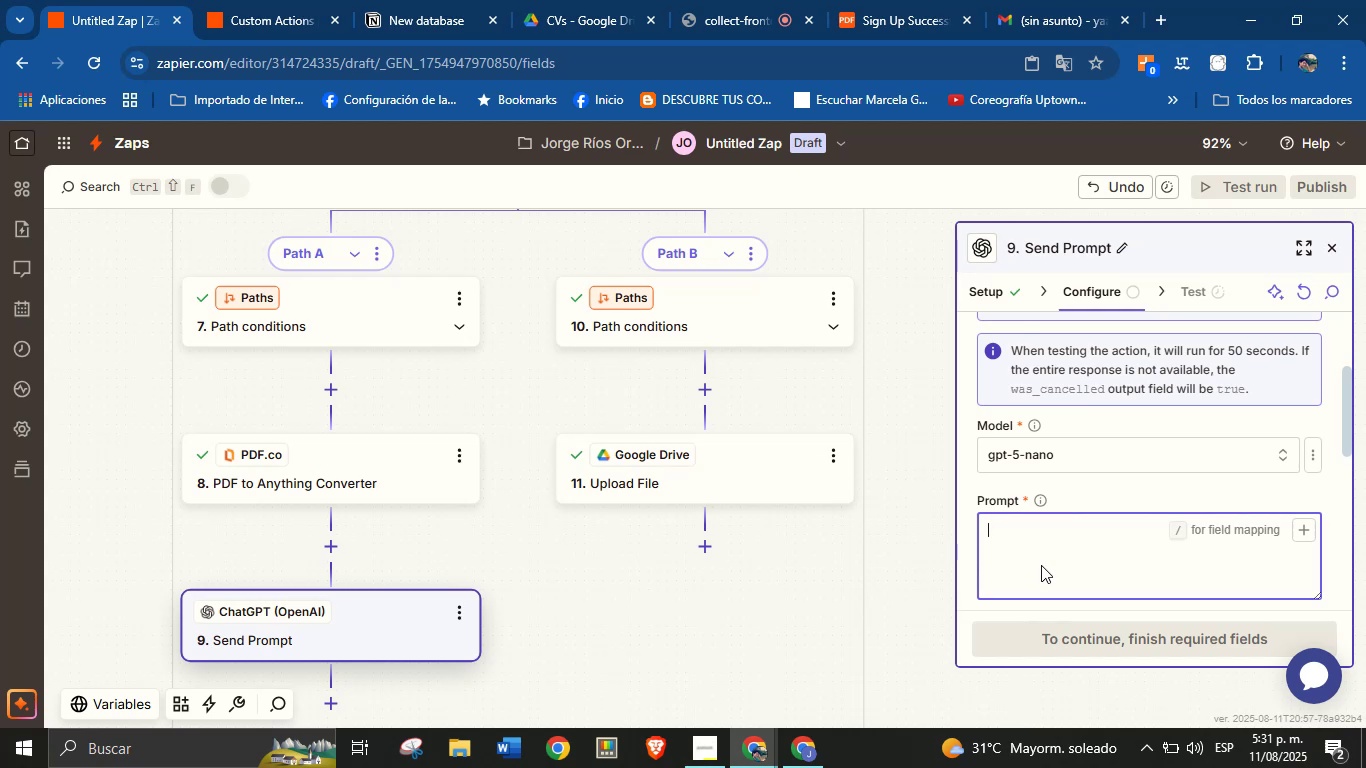 
wait(59.42)
 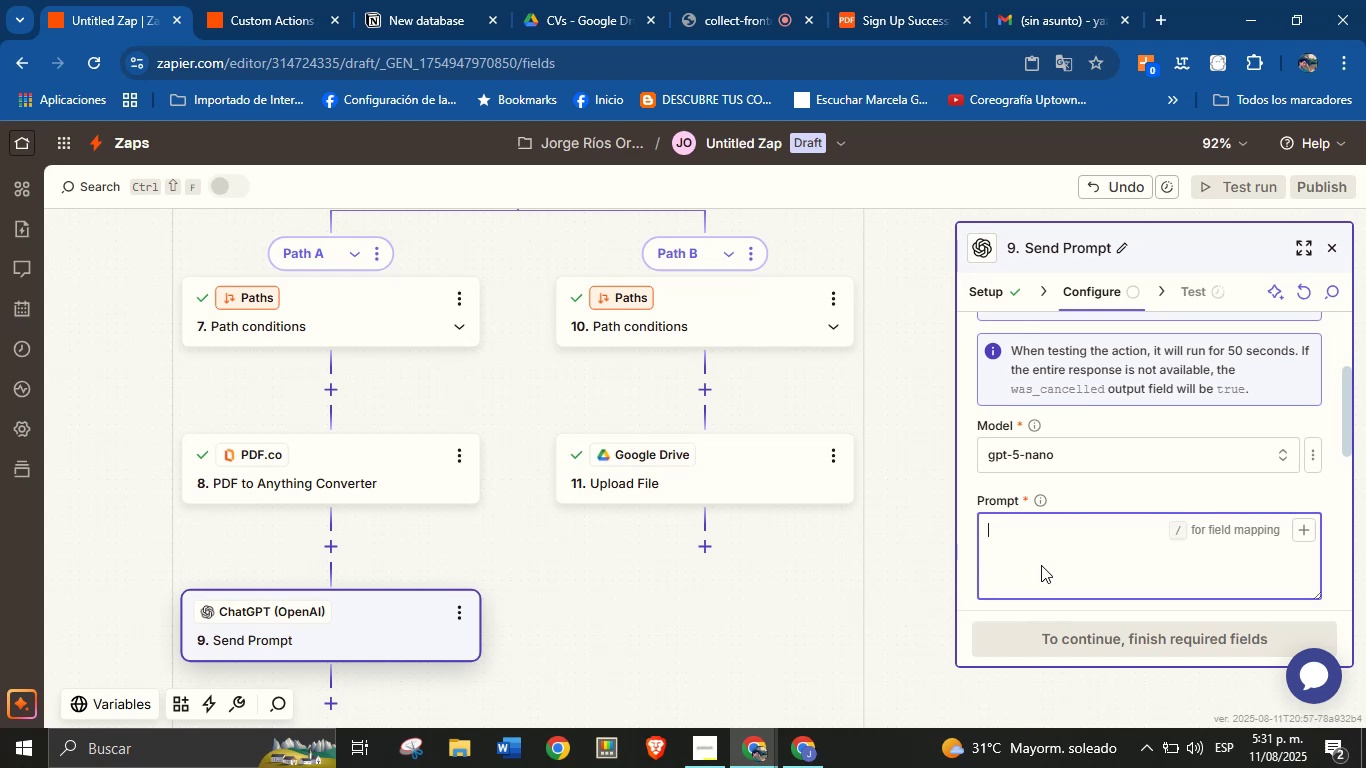 
type(You are an HR expert assistant that analyzes r;esum;es-)
key(Backspace)
type(.)
 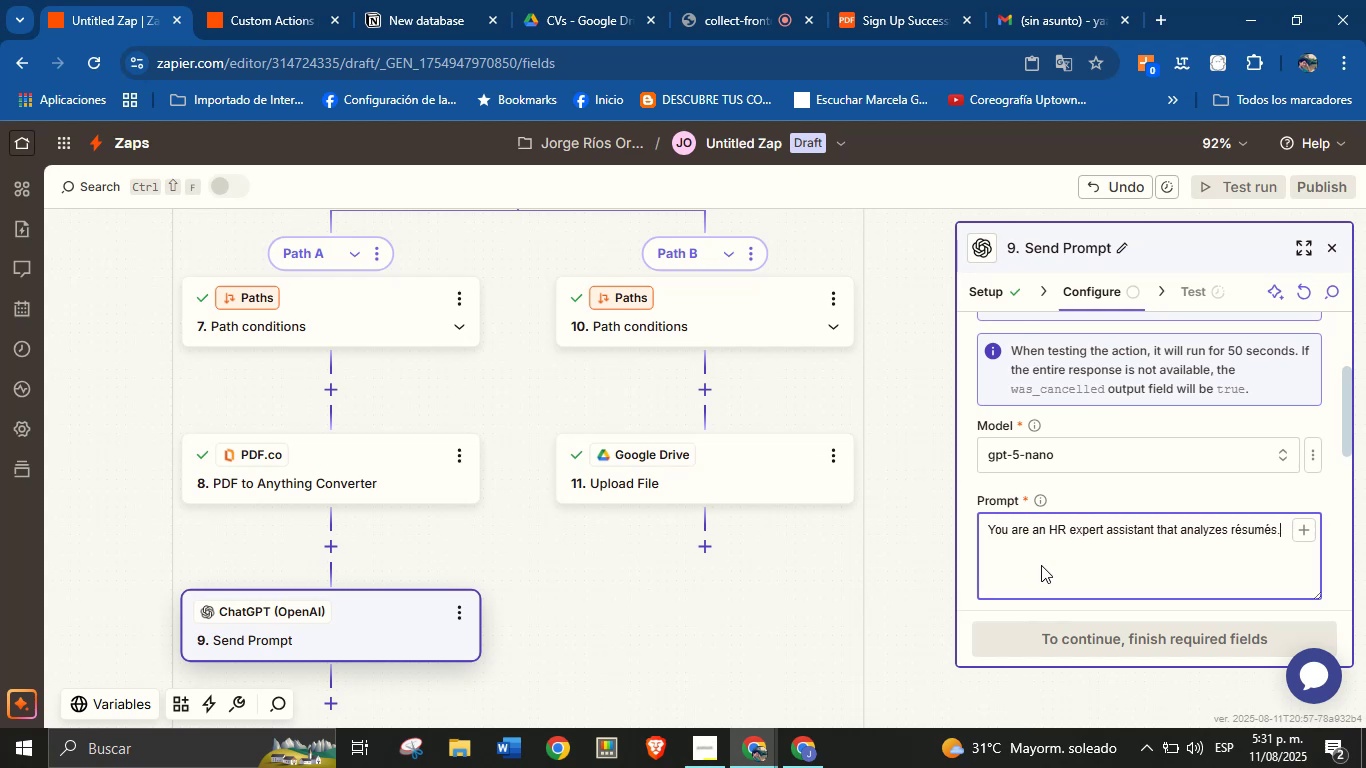 
key(Enter)
 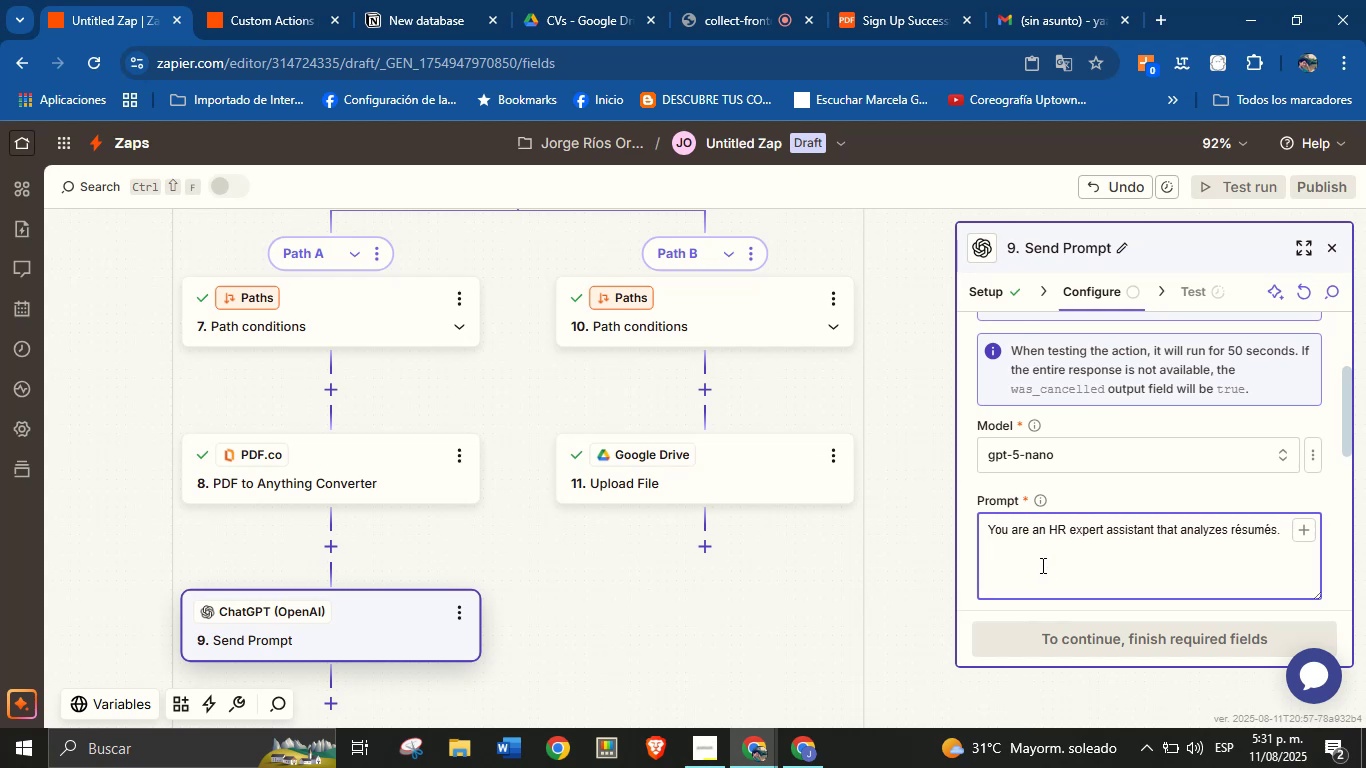 
type(Your task> extract j)
key(Backspace)
type(key information and return only a valid JSON, with no additional text, presented in orderly manner.)
 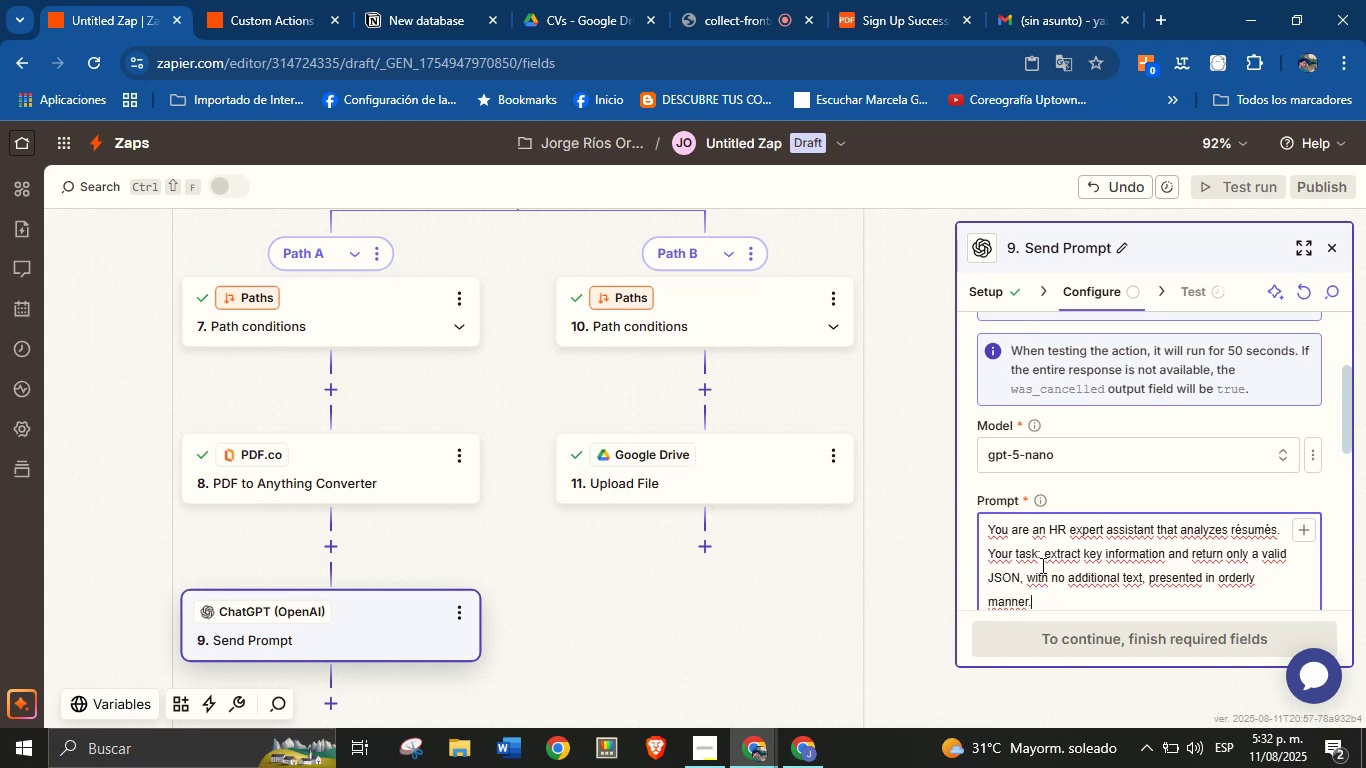 
key(Enter)
 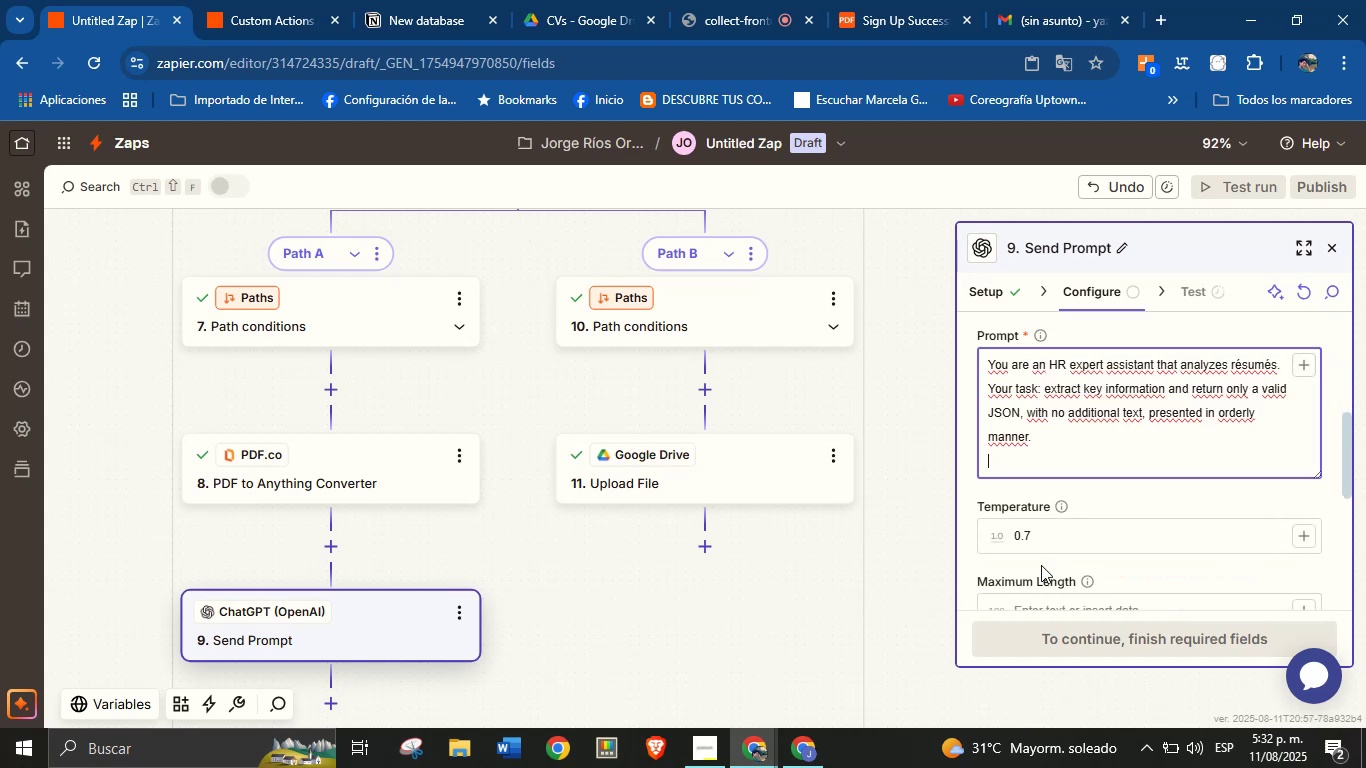 
key(Enter)
 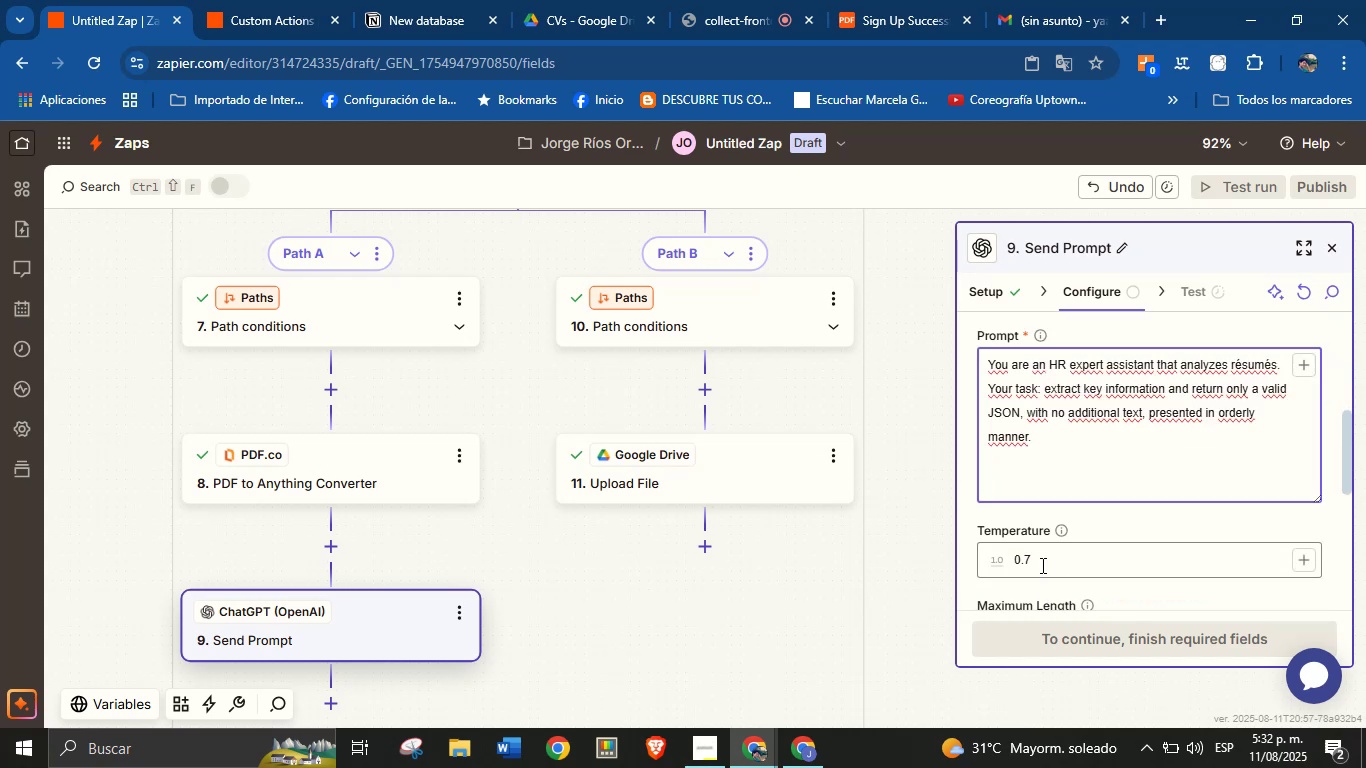 
hold_key(key=ShiftRight, duration=1.03)
 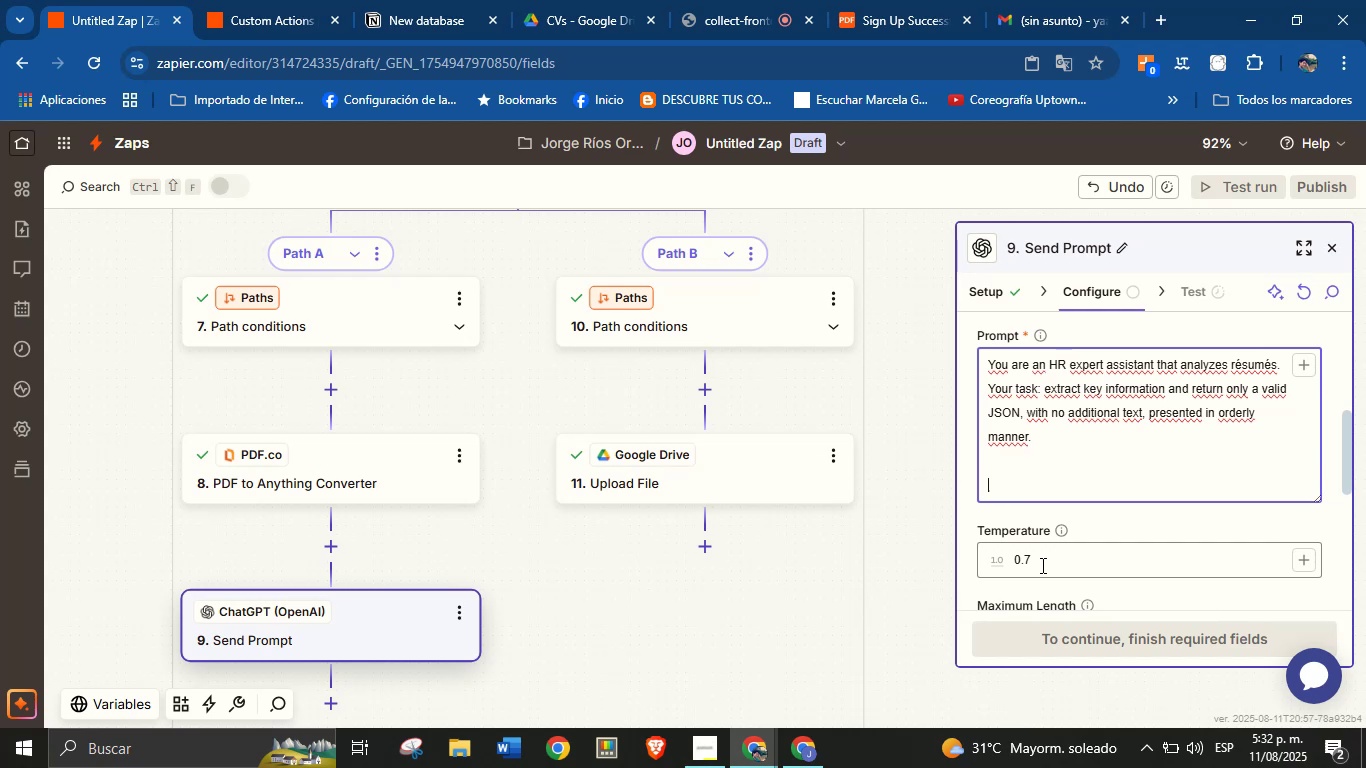 
type(name)
 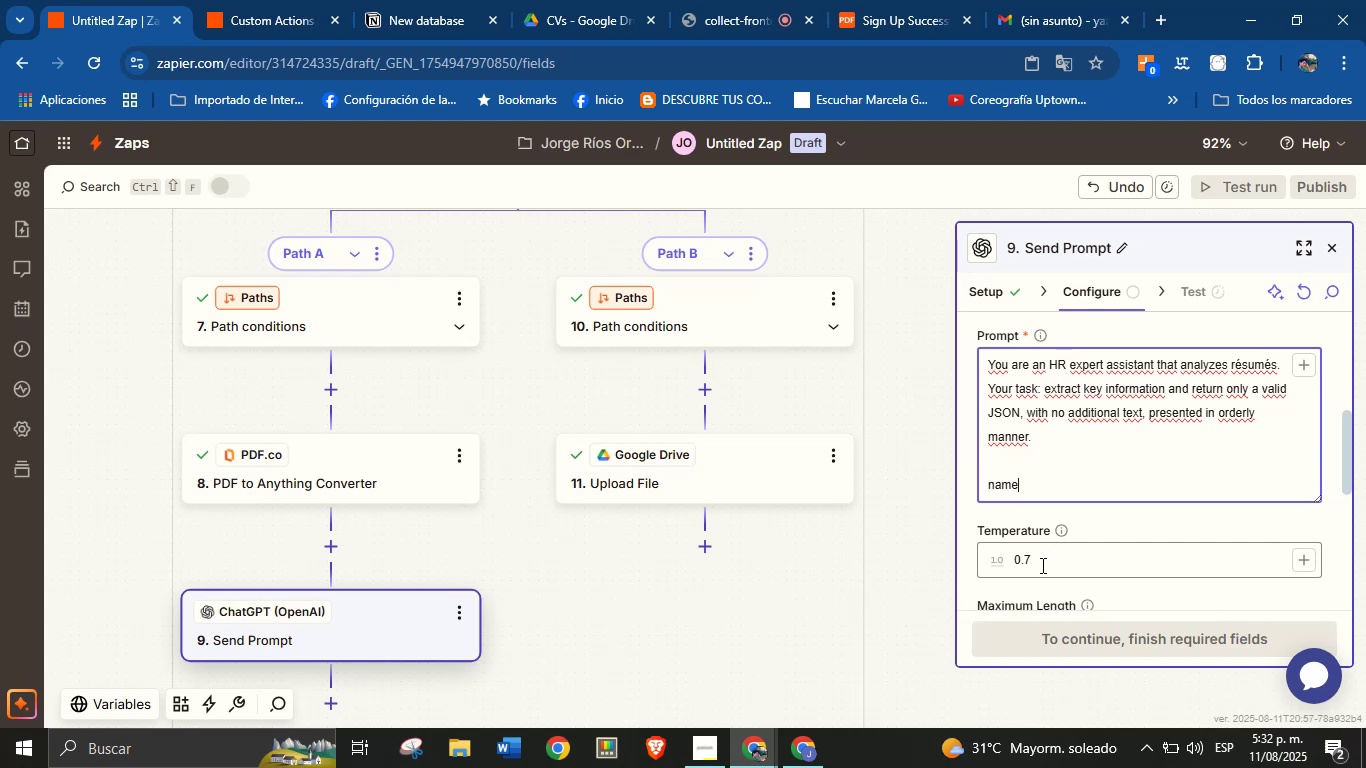 
key(Enter)
 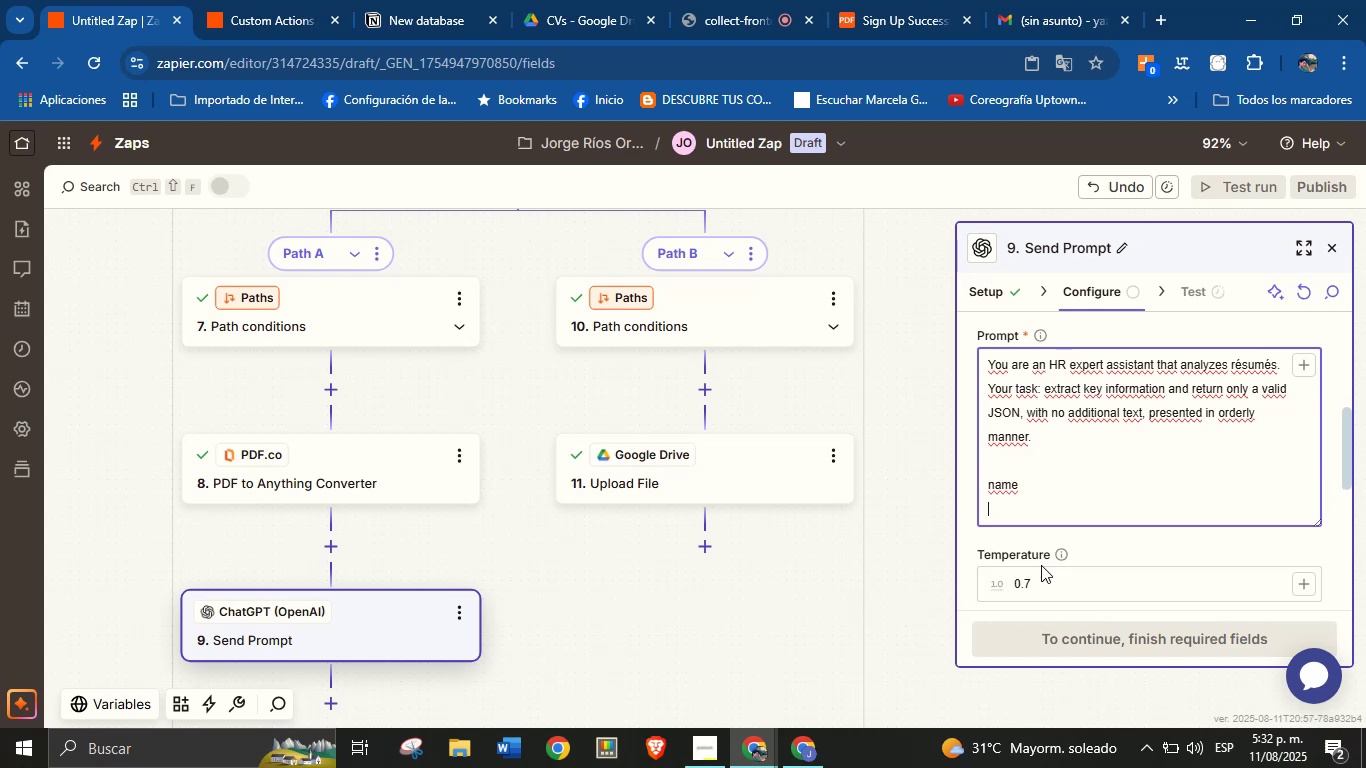 
type(email)
 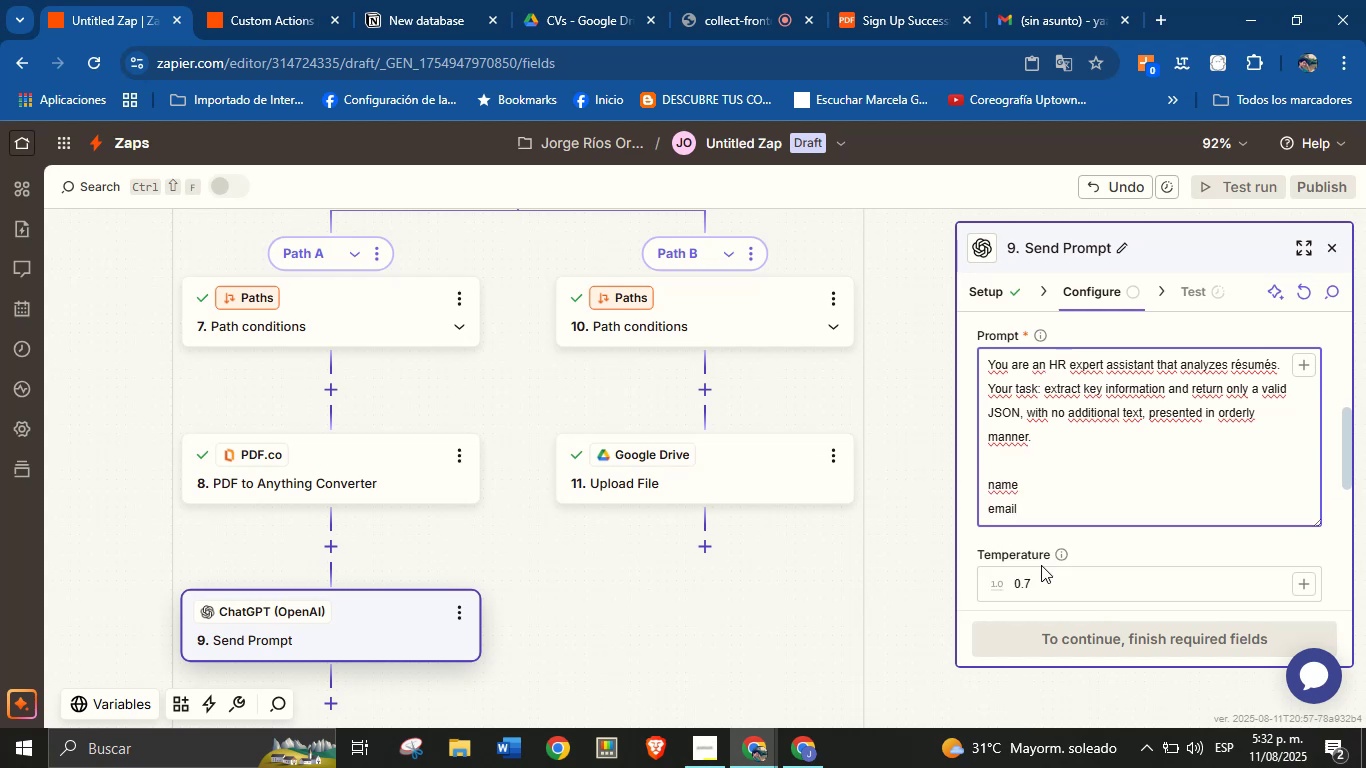 
key(Enter)
 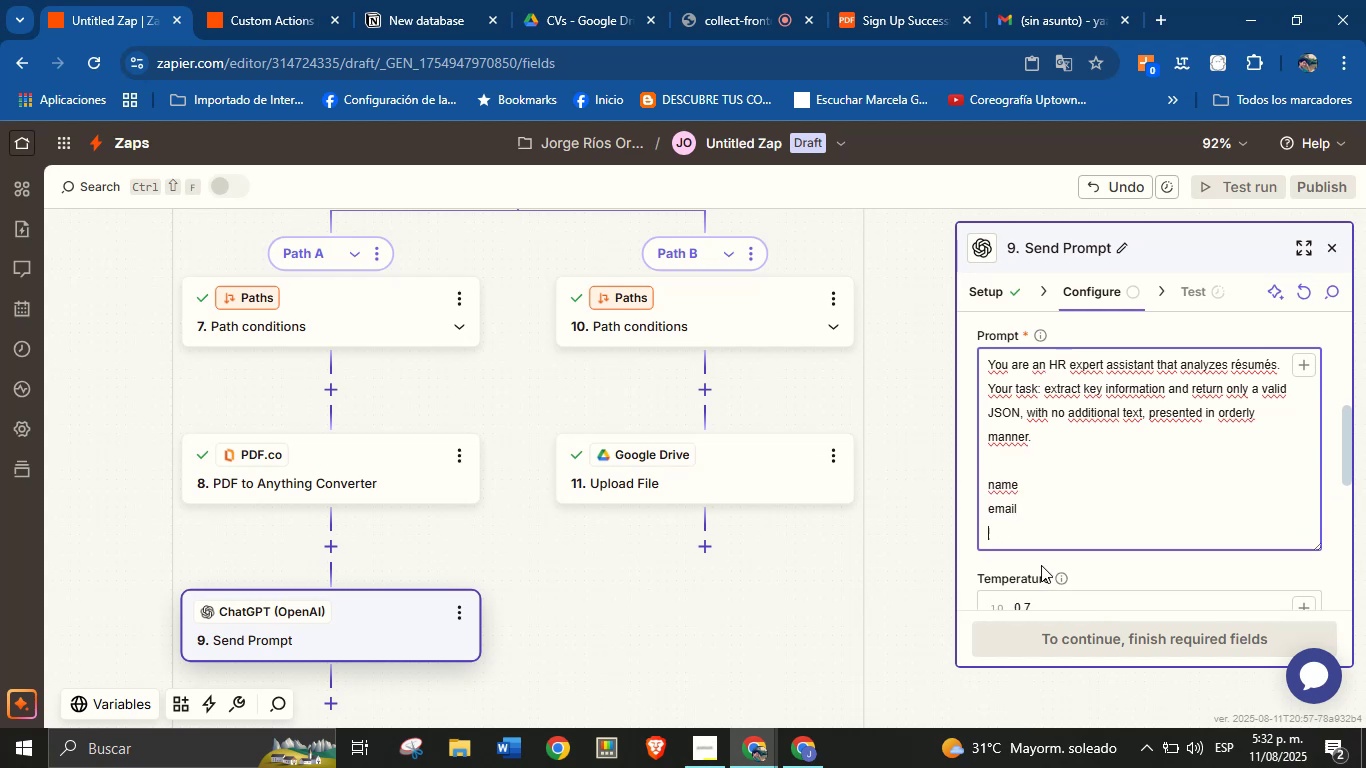 
type(pone)
key(Backspace)
key(Backspace)
key(Backspace)
type(hone)
 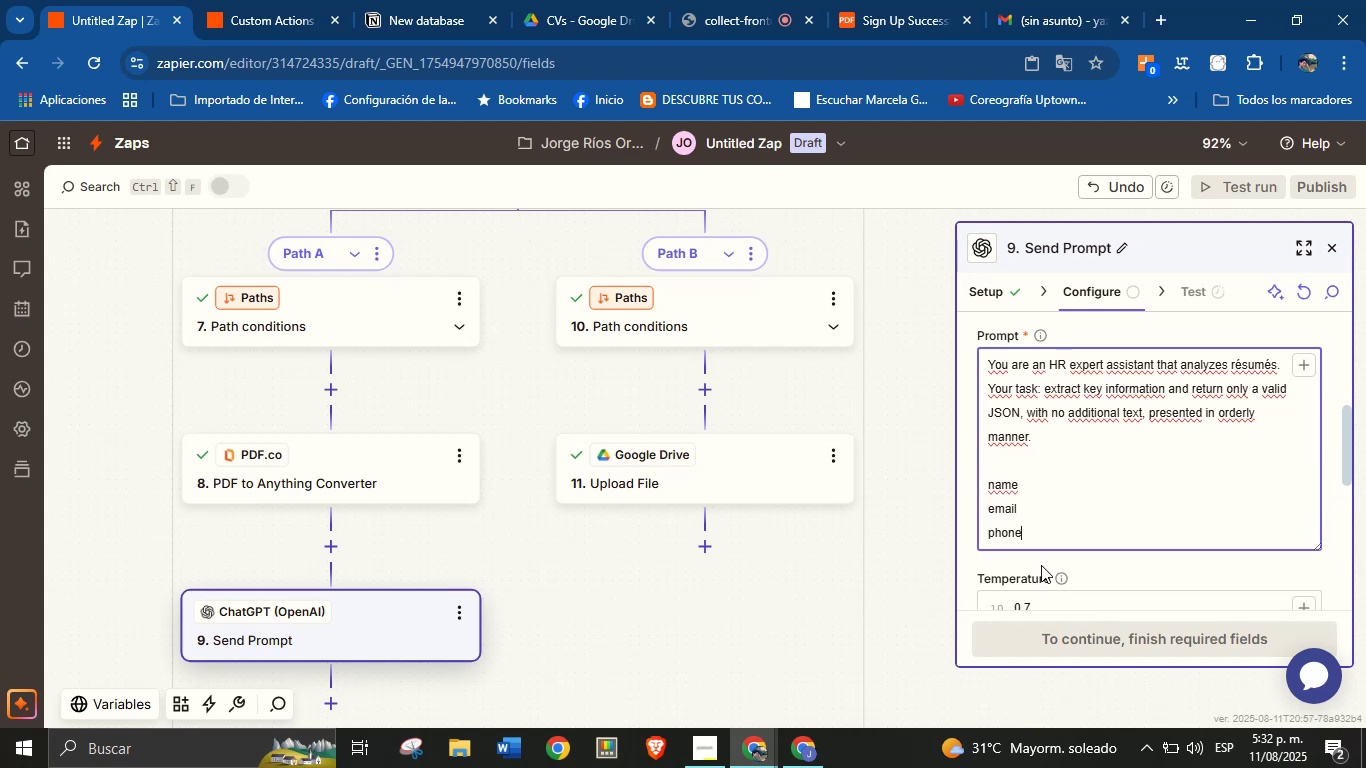 
key(Enter)
 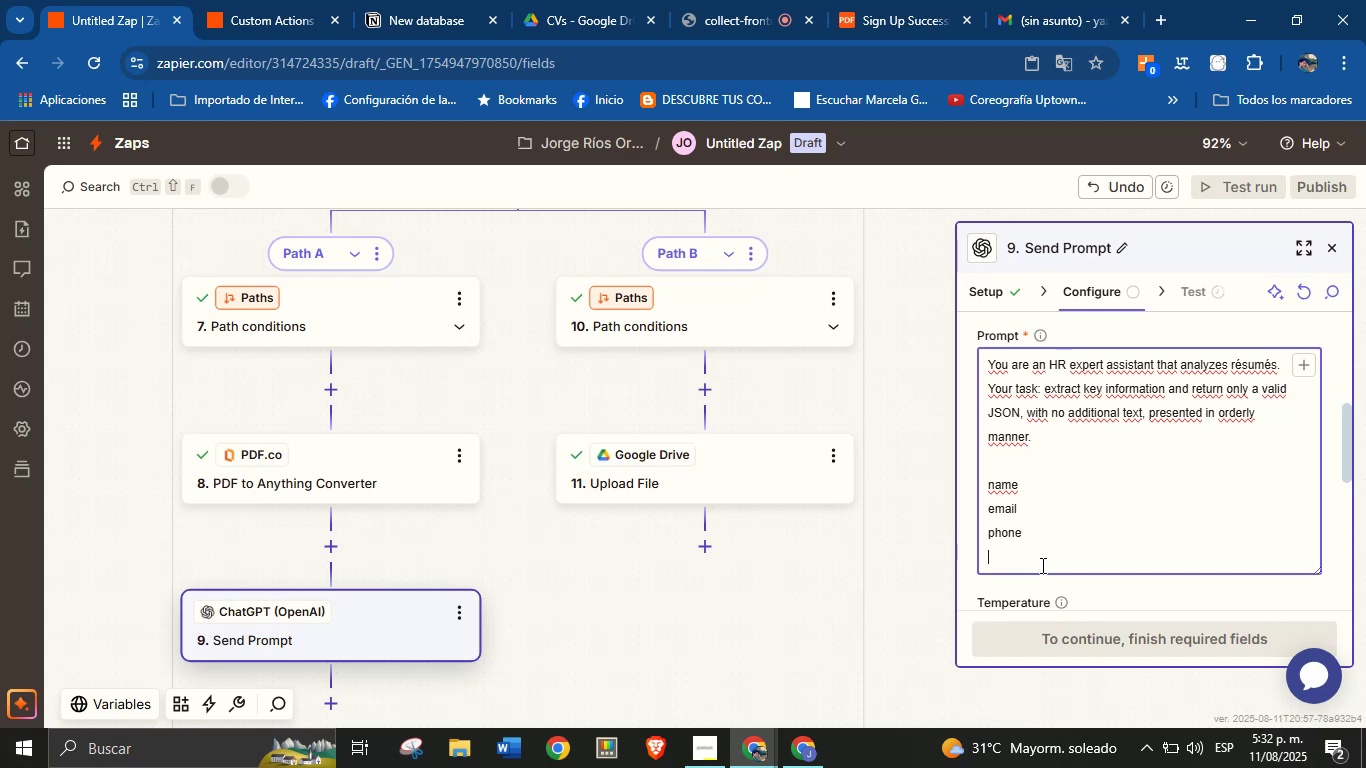 
type(summary)
 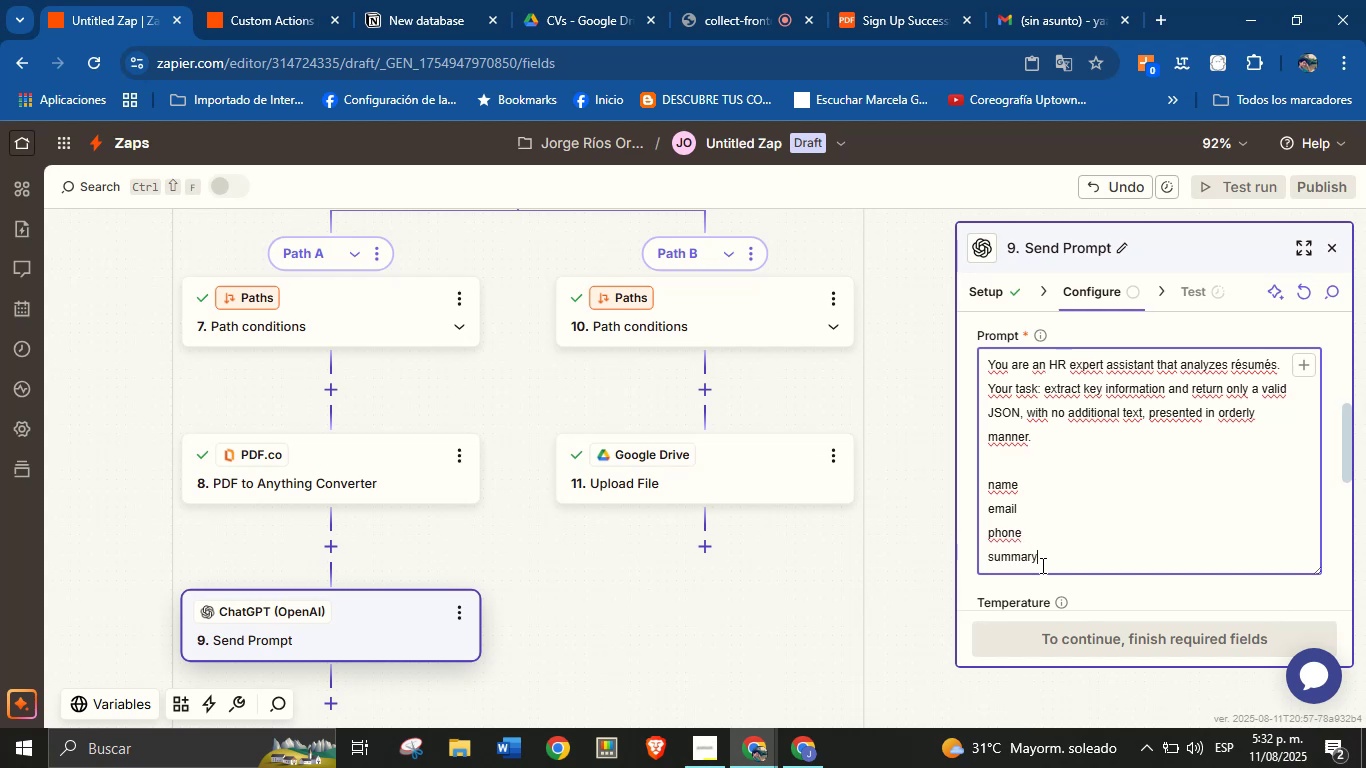 
key(Enter)
 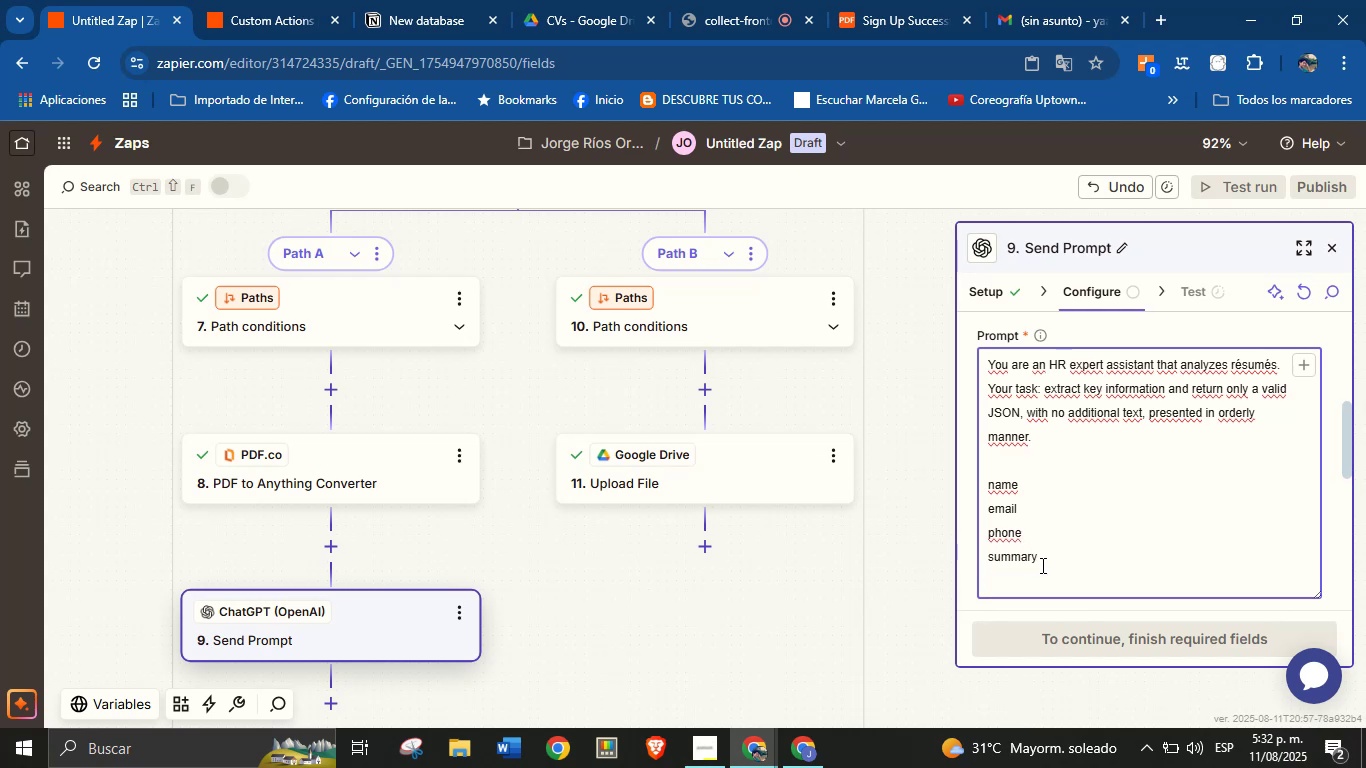 
type(skills)
 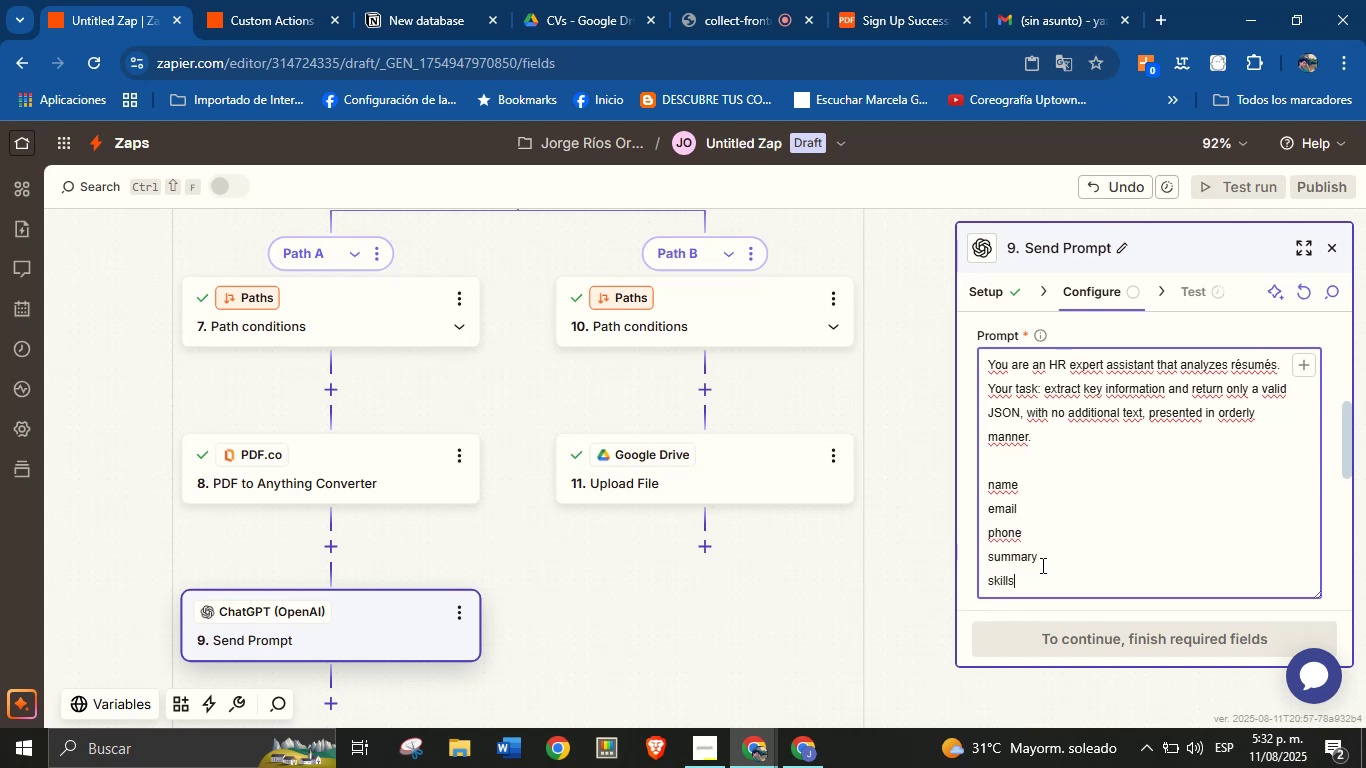 
key(Enter)
 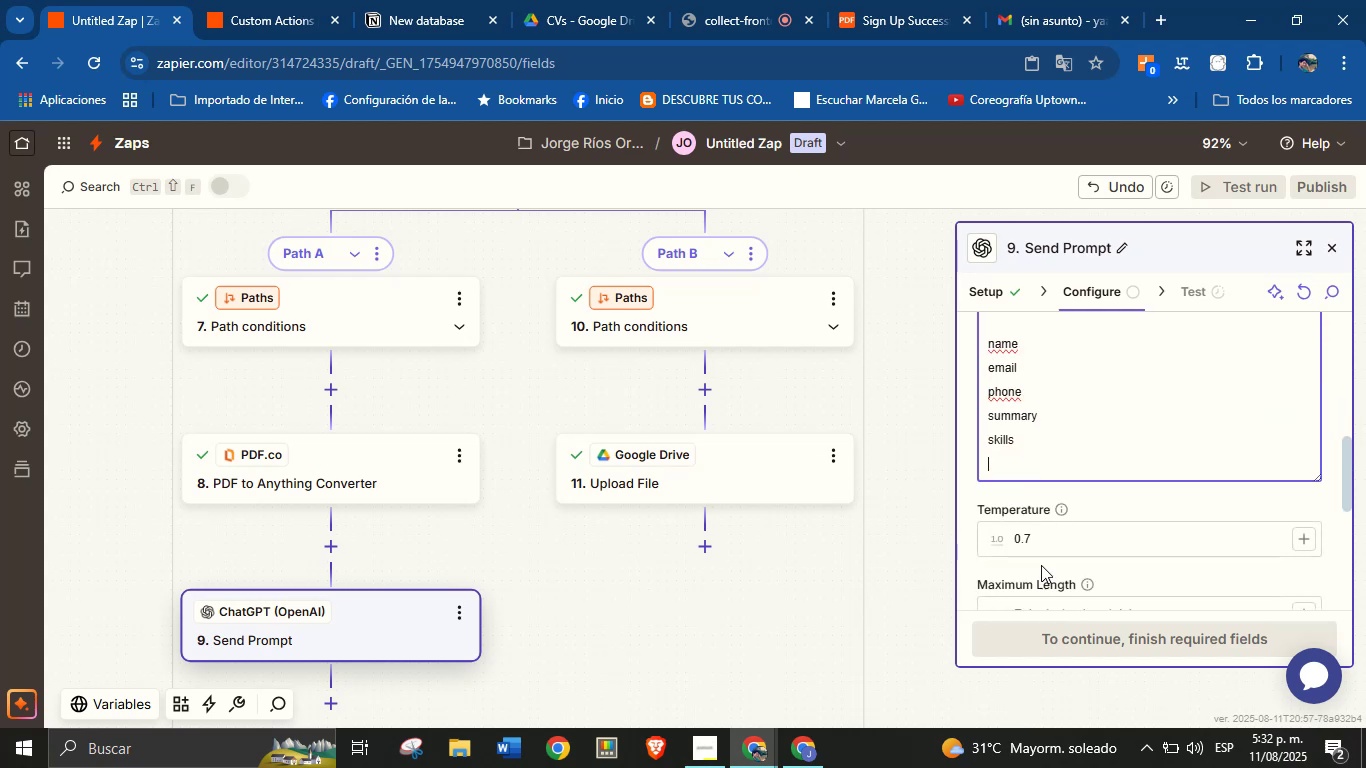 
type(area)
 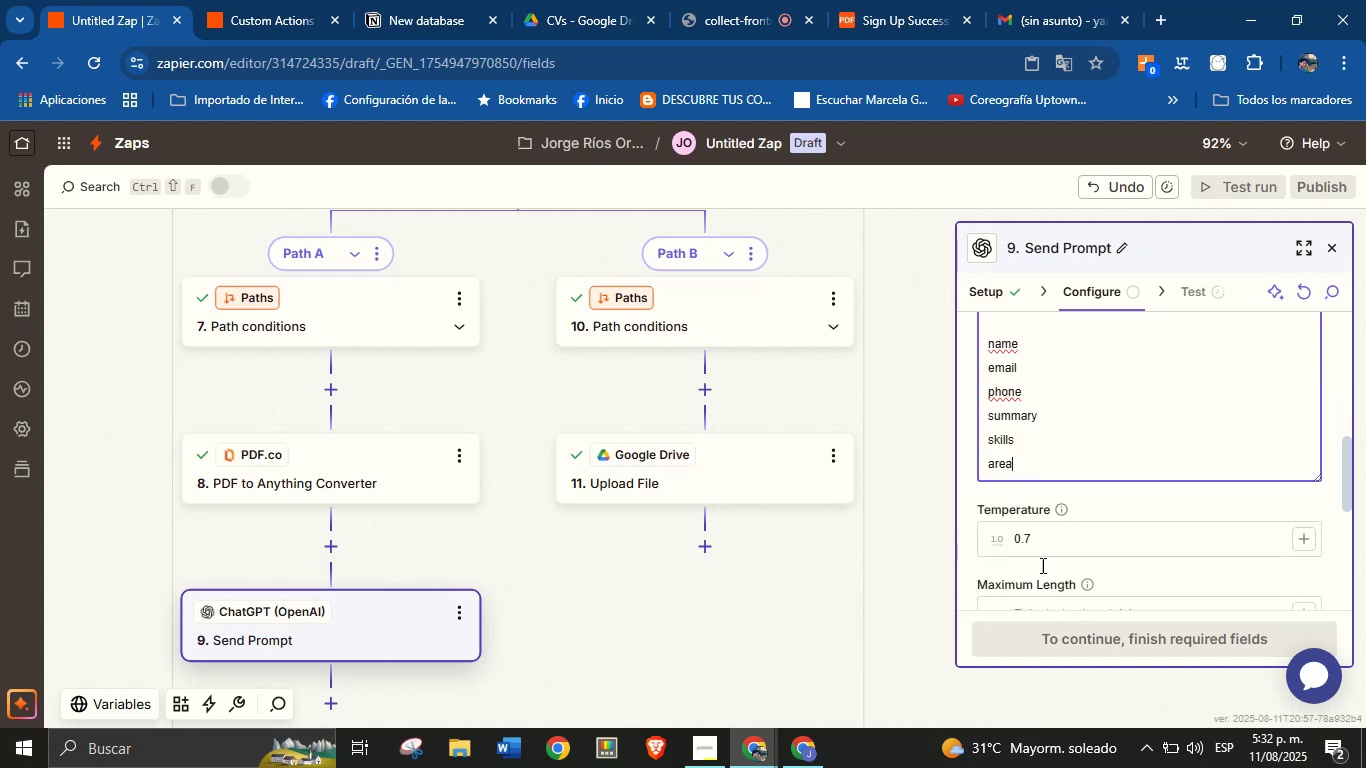 
key(Enter)
 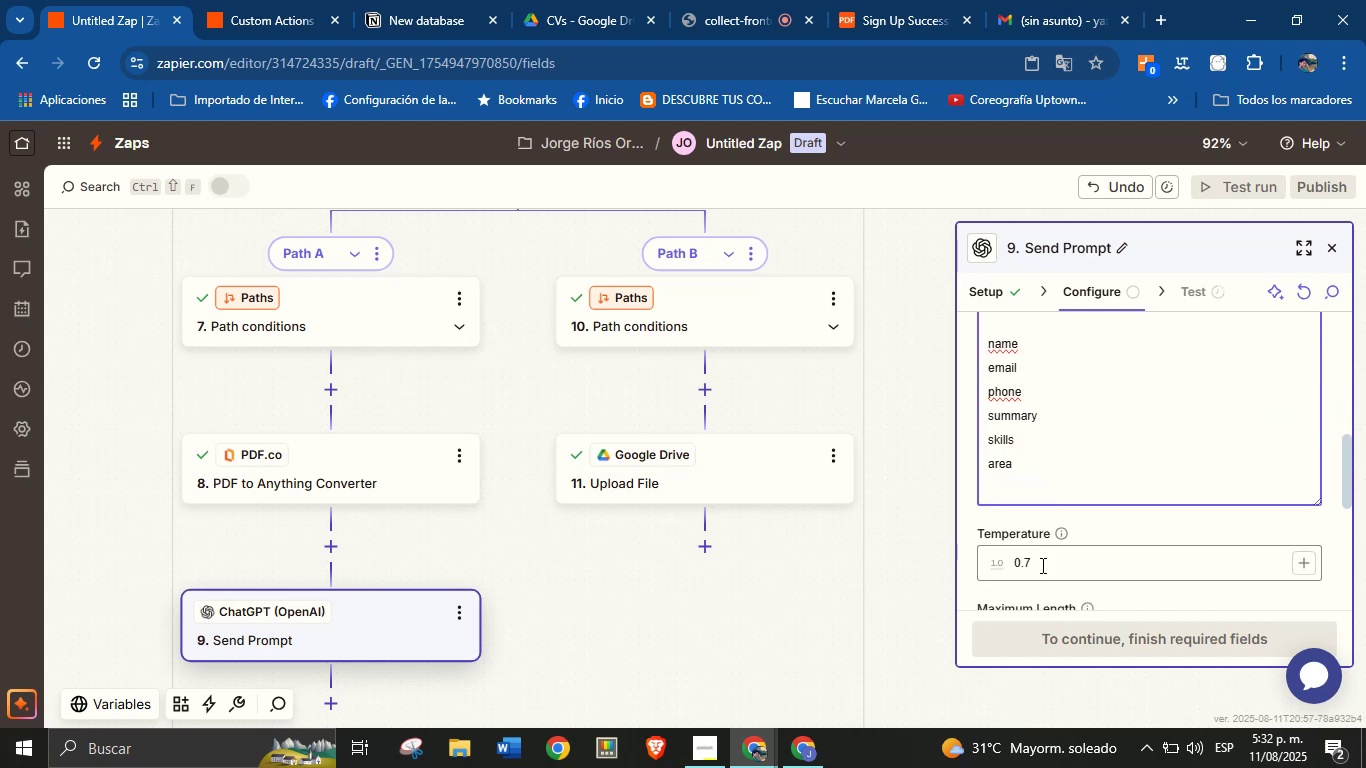 
type(seniority)
 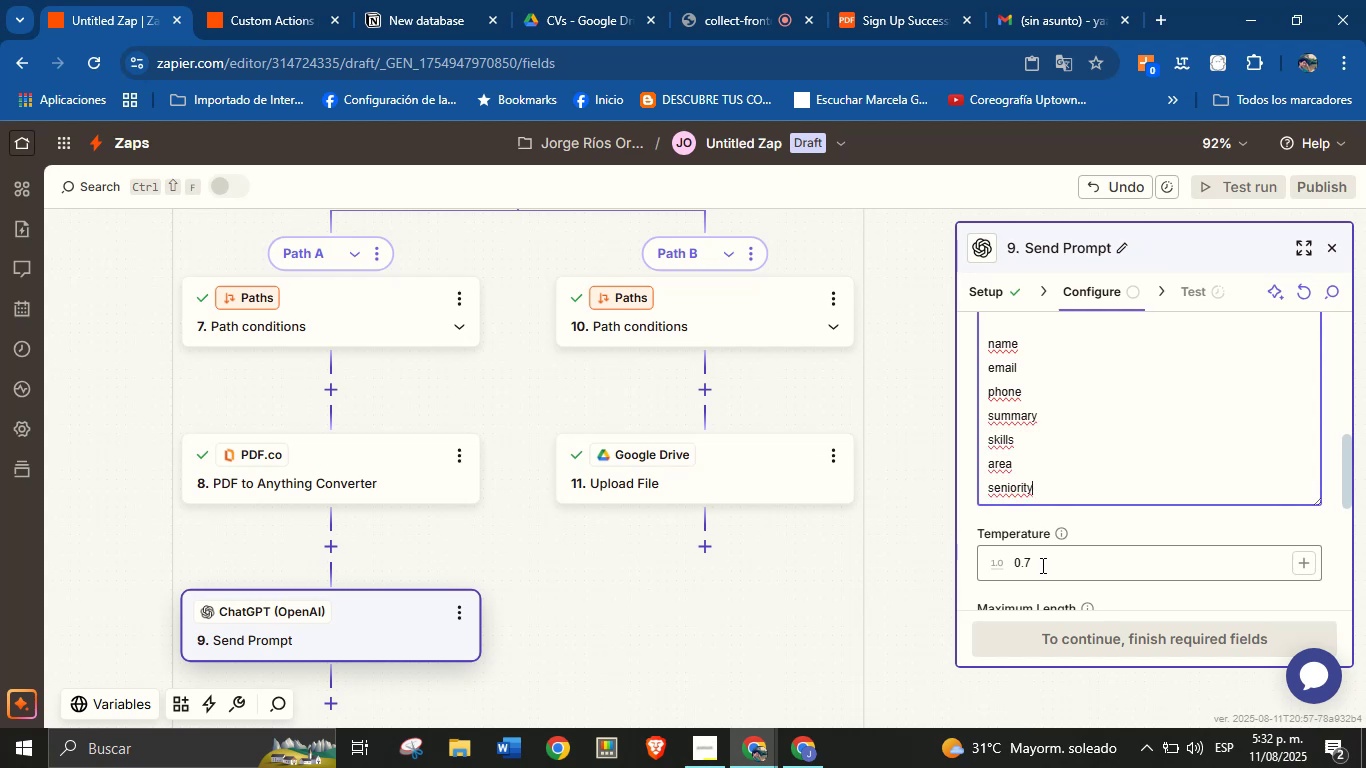 
key(Enter)
 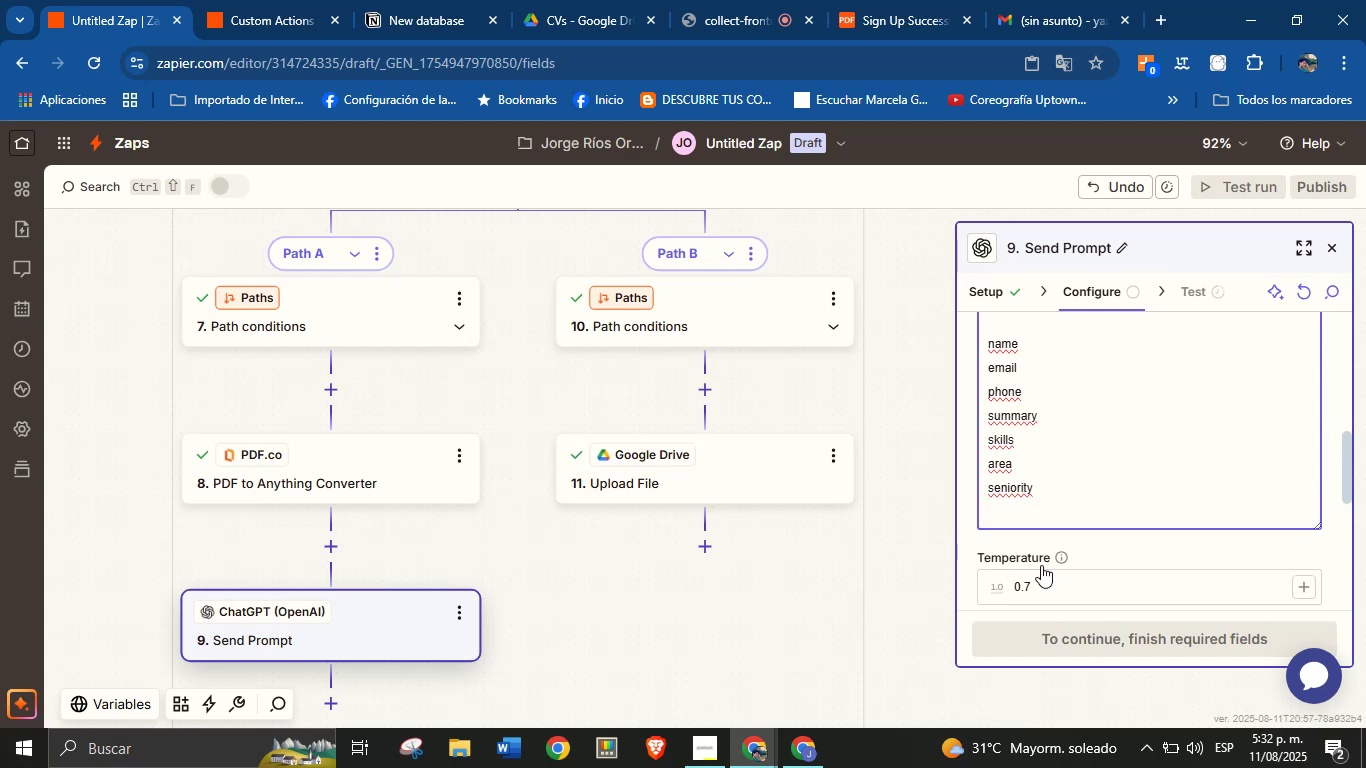 
type(years)
 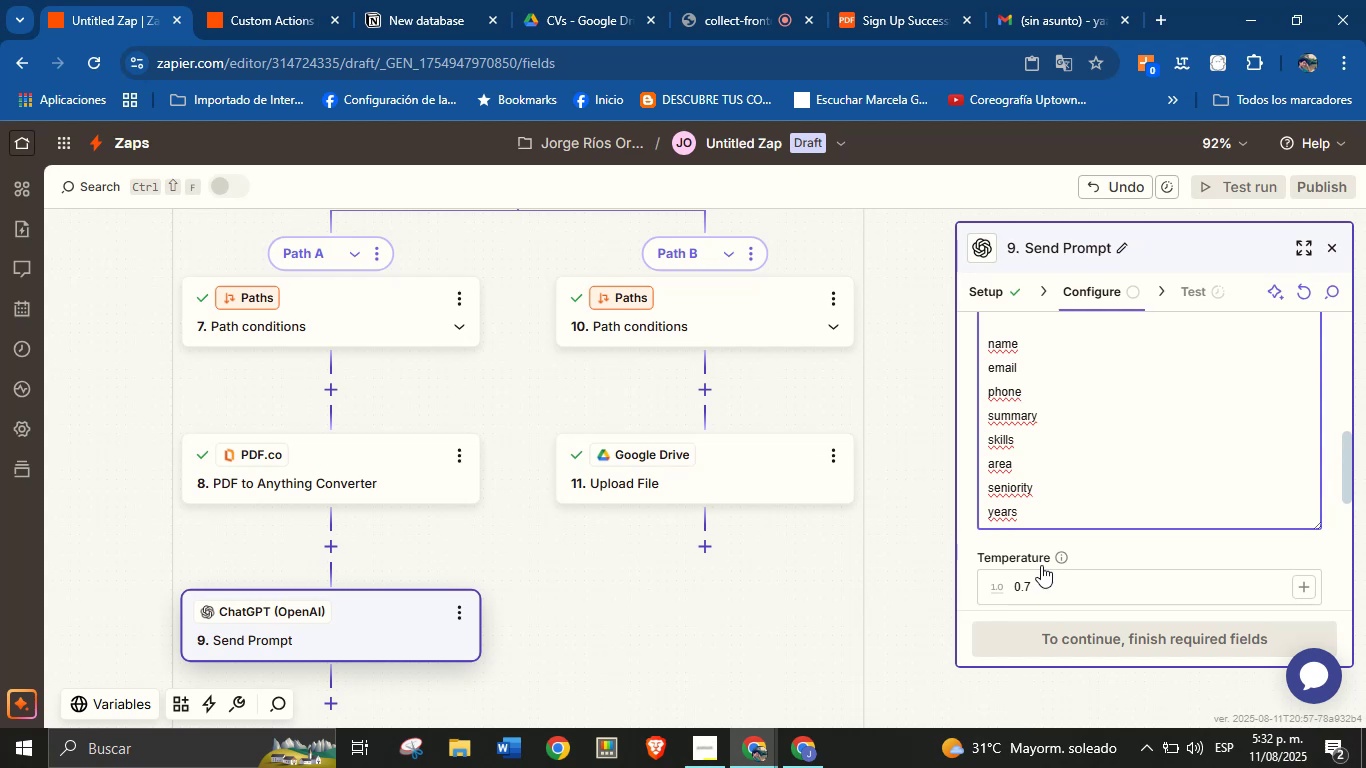 
type(_experience)
 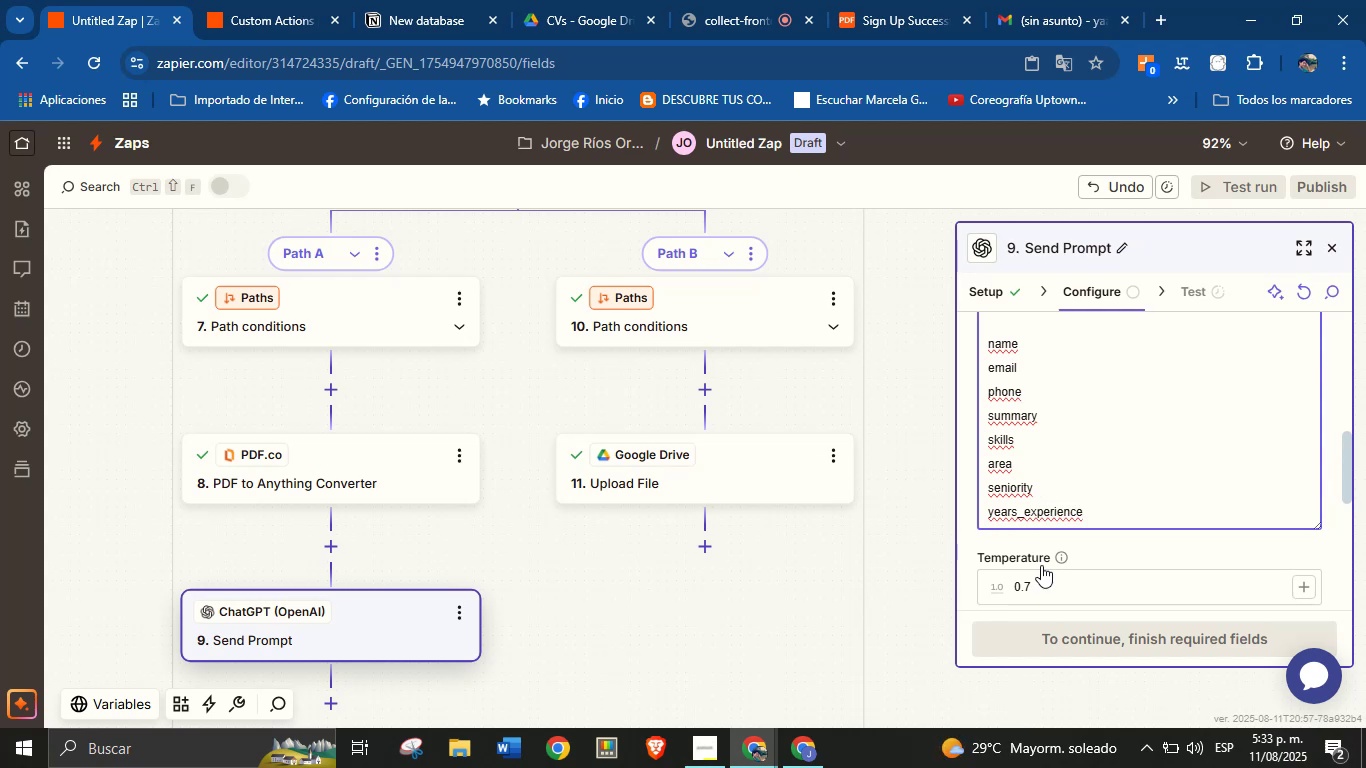 
key(Enter)
 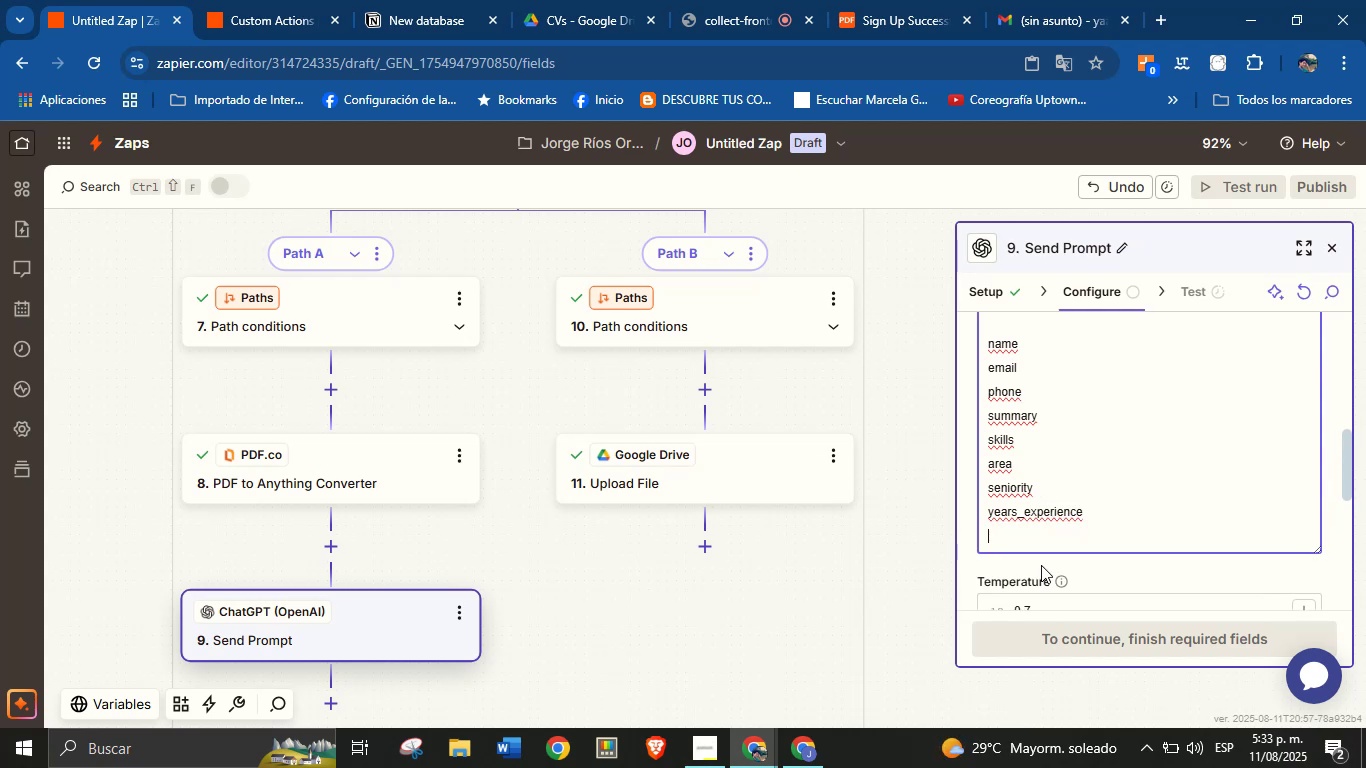 
type(education)
 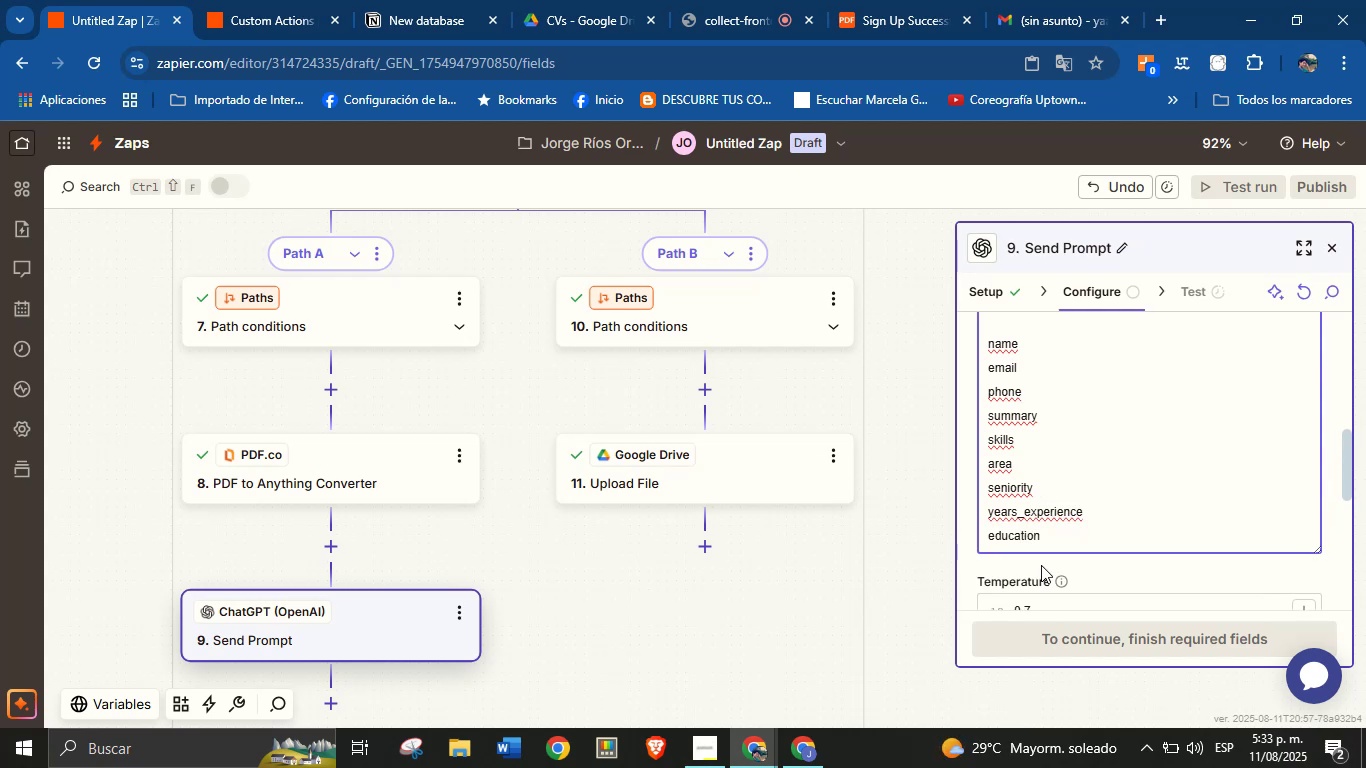 
key(Enter)
 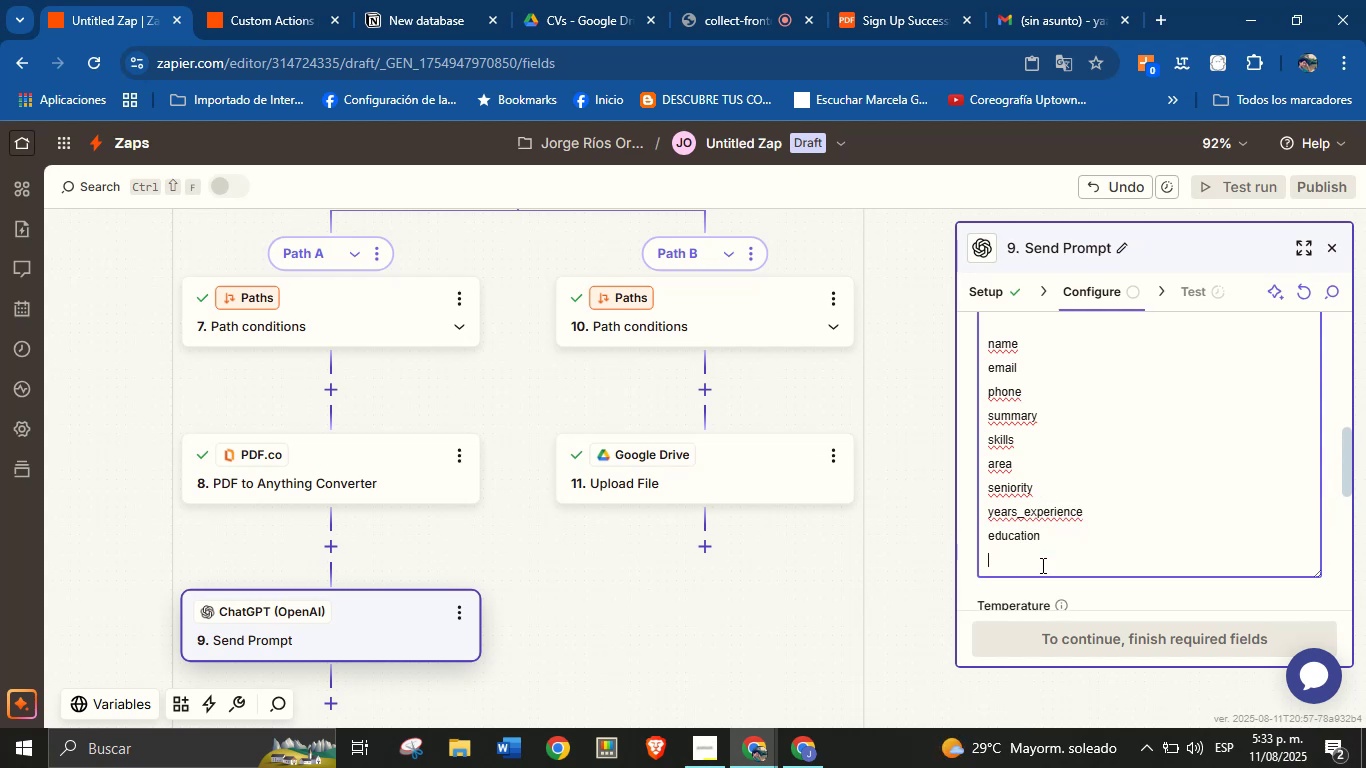 
type(insit)
key(Backspace)
type(t)
key(Backspace)
key(Backspace)
type(titution)
 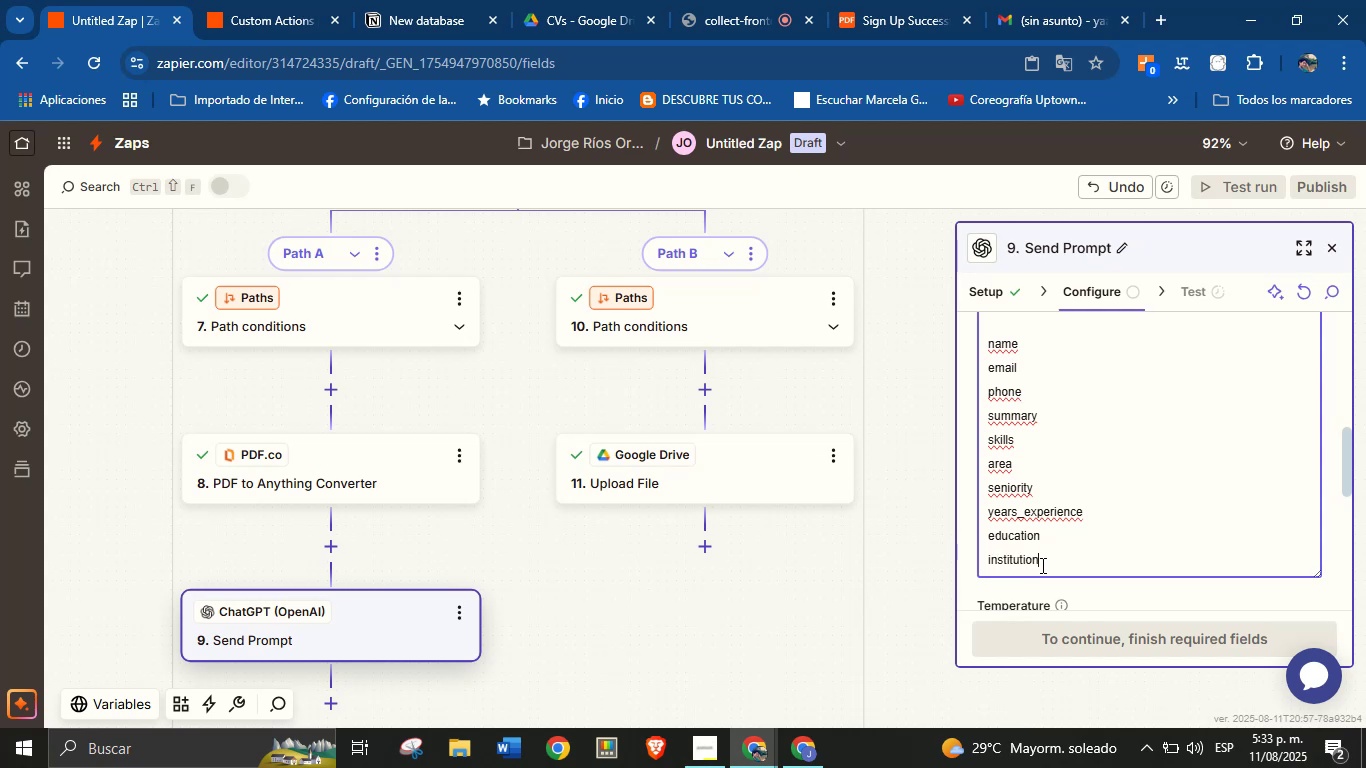 
key(Enter)
 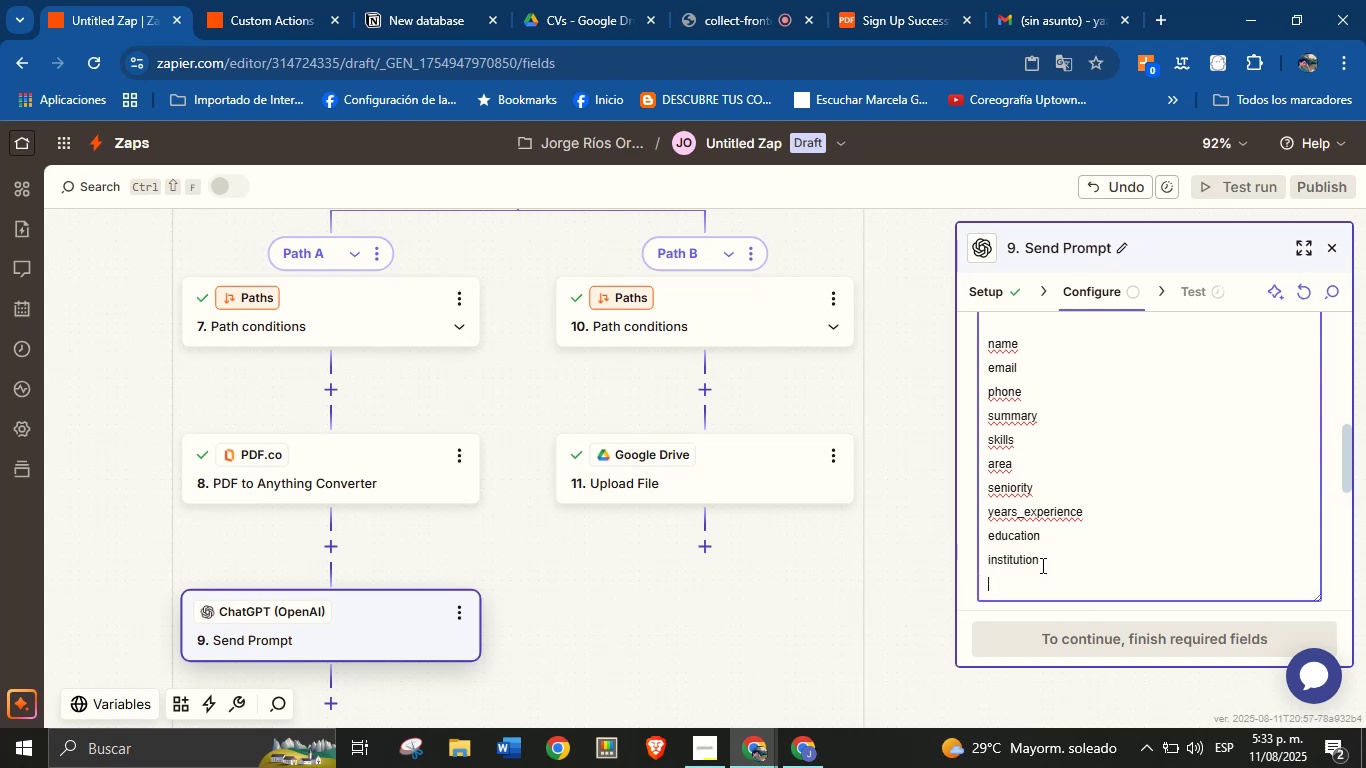 
type(location)
 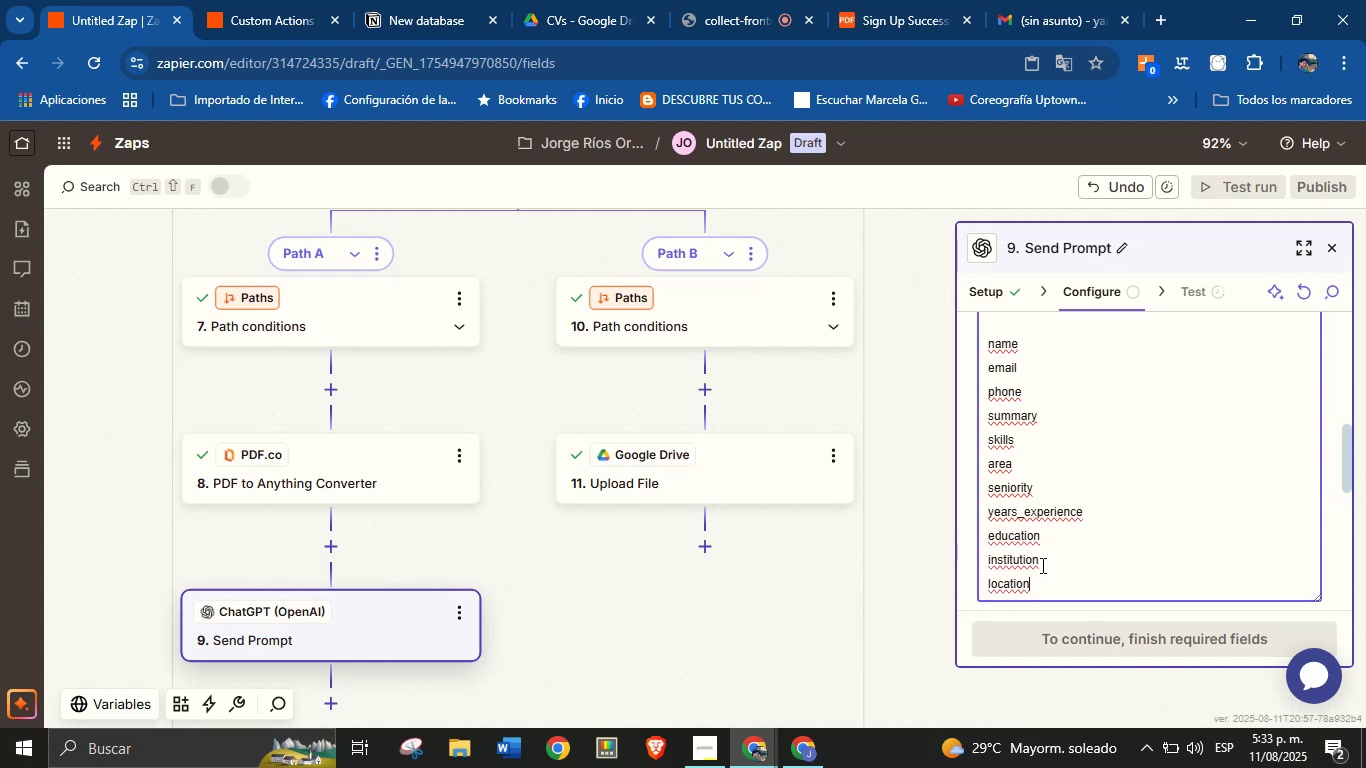 
key(Enter)
 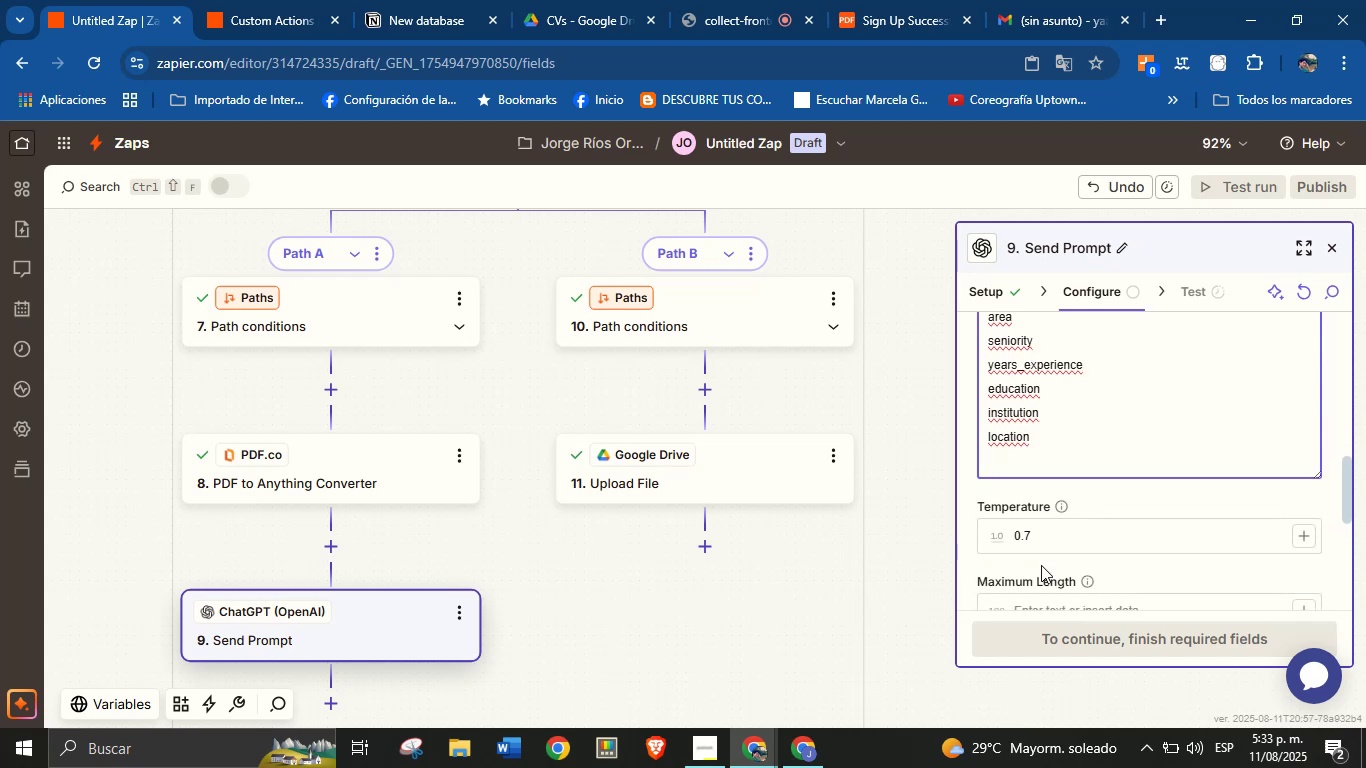 
key(Enter)
 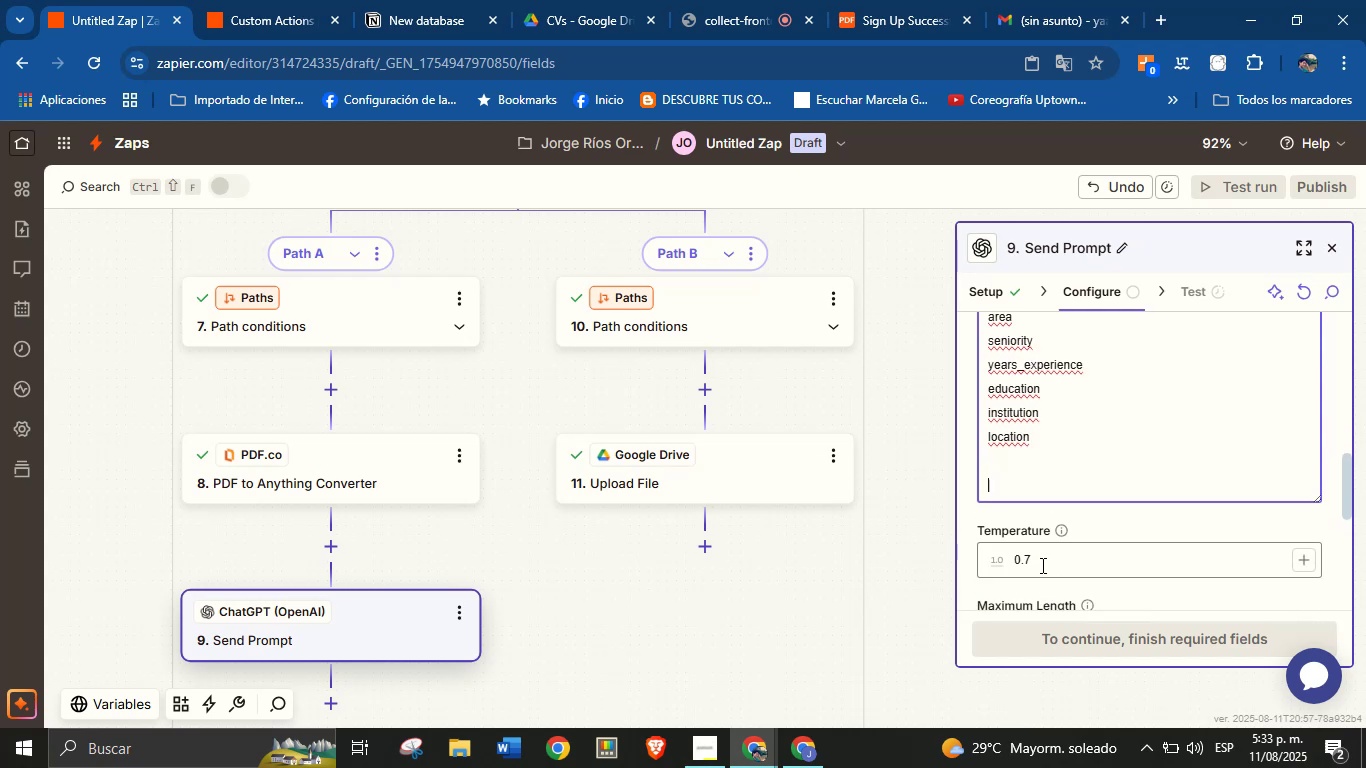 
type(rue)
key(Backspace)
type(les_)
 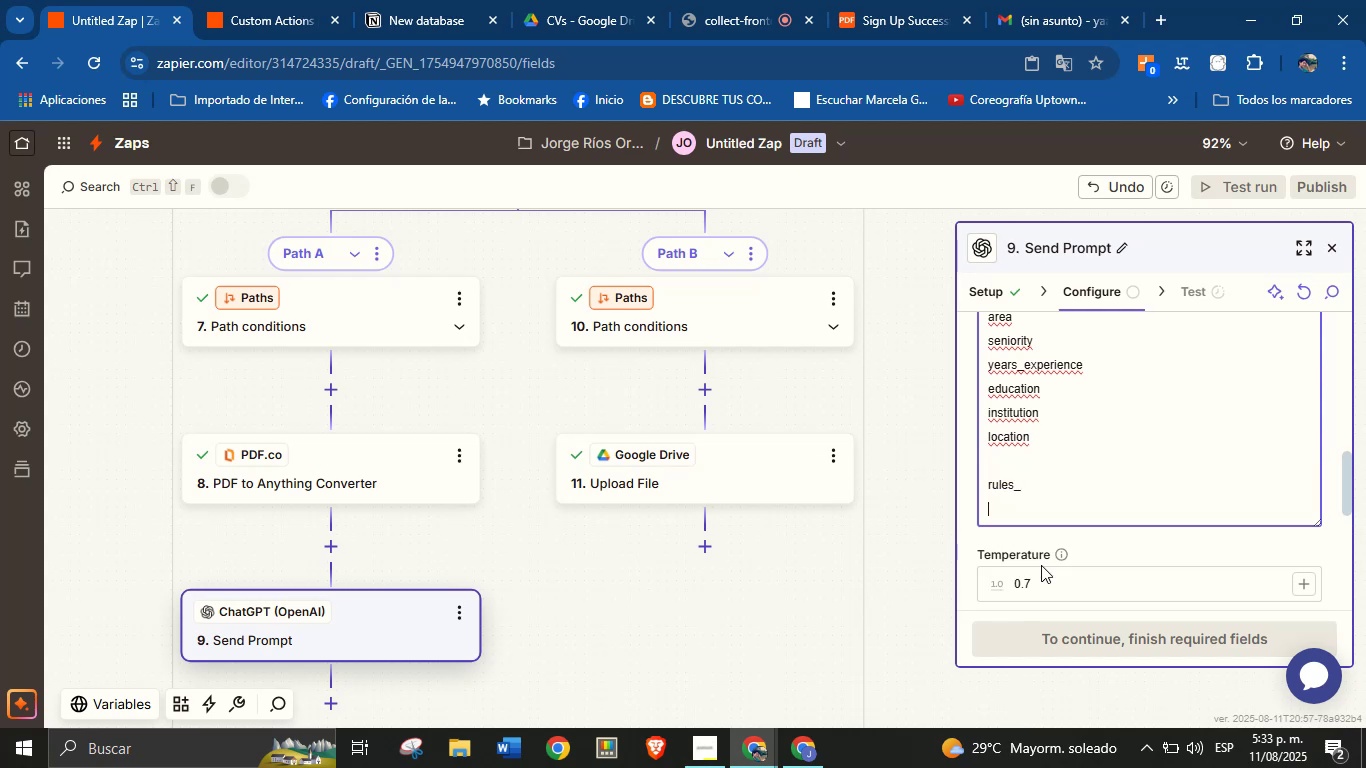 
 